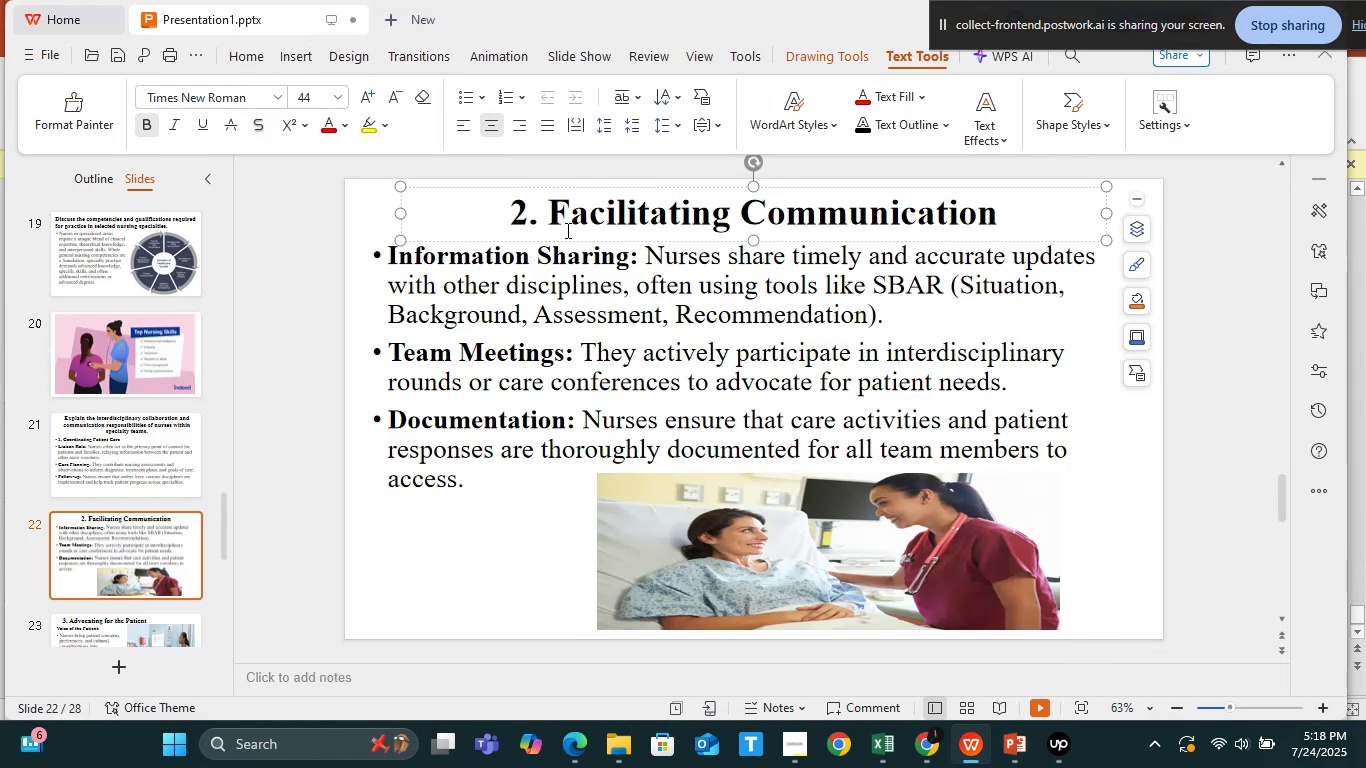 
key(Control+A)
 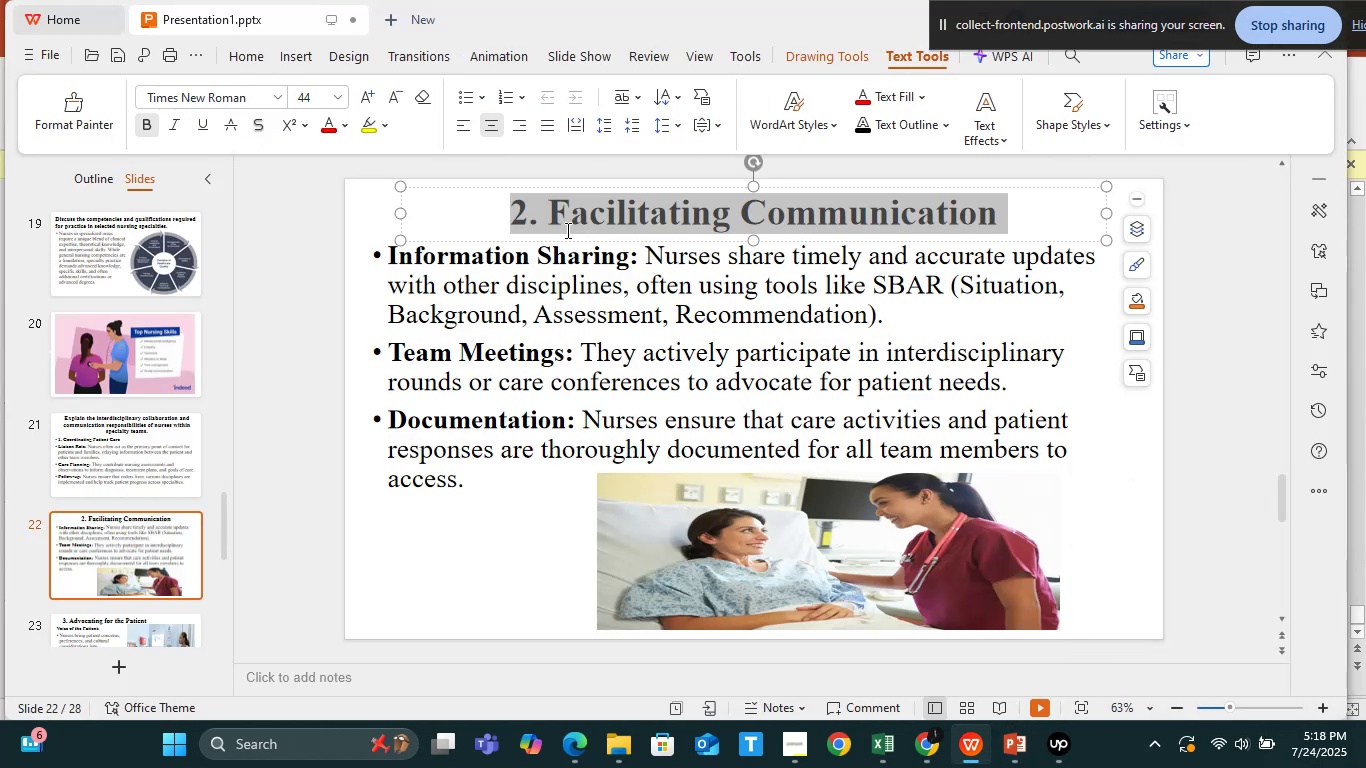 
key(Control+C)
 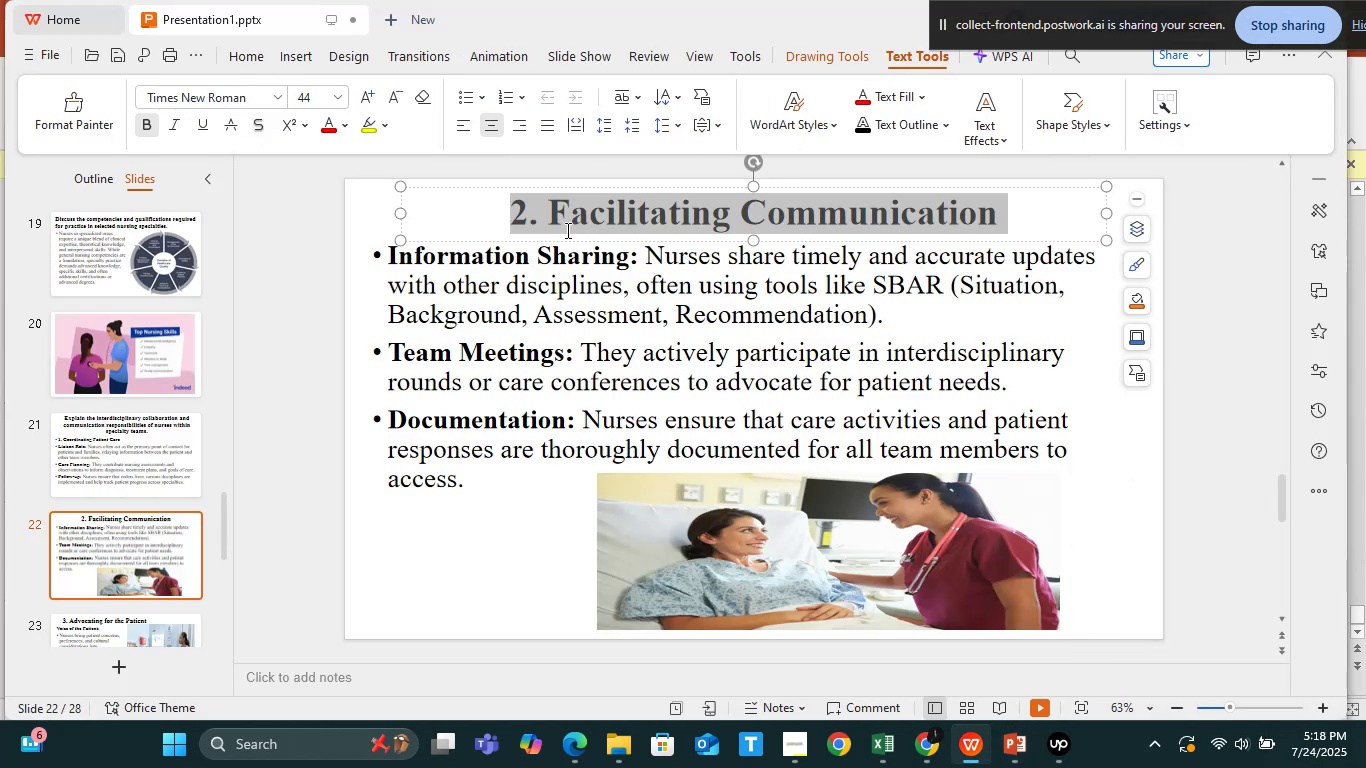 
key(Alt+Tab)
 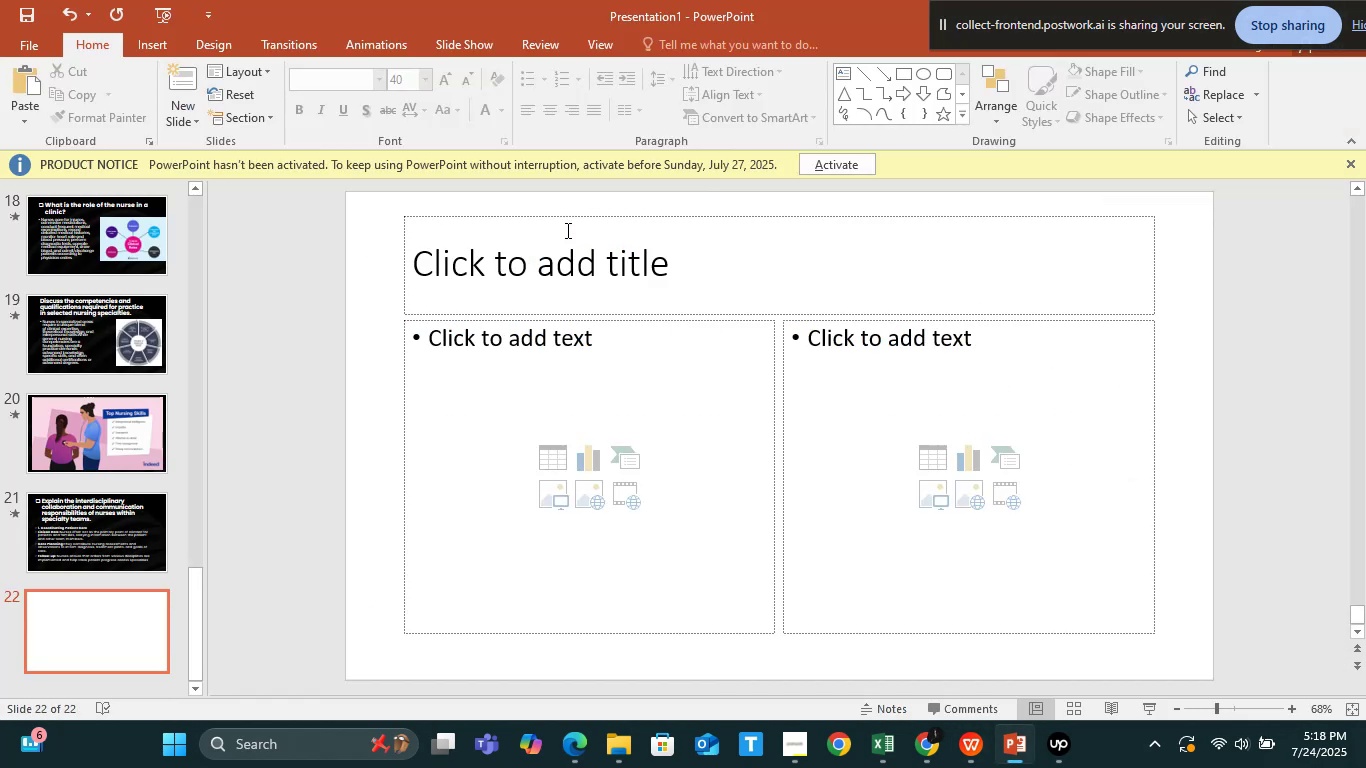 
hold_key(key=ControlLeft, duration=0.76)
 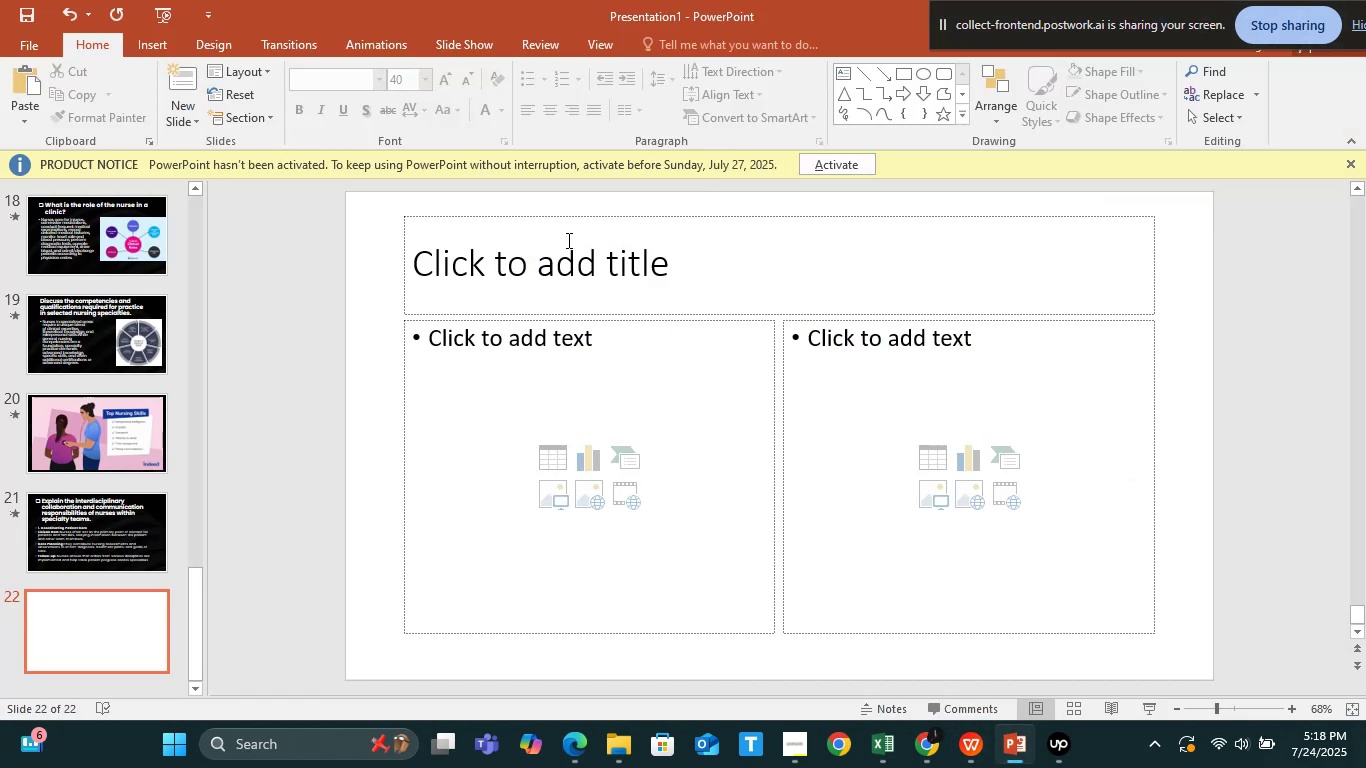 
left_click([567, 240])
 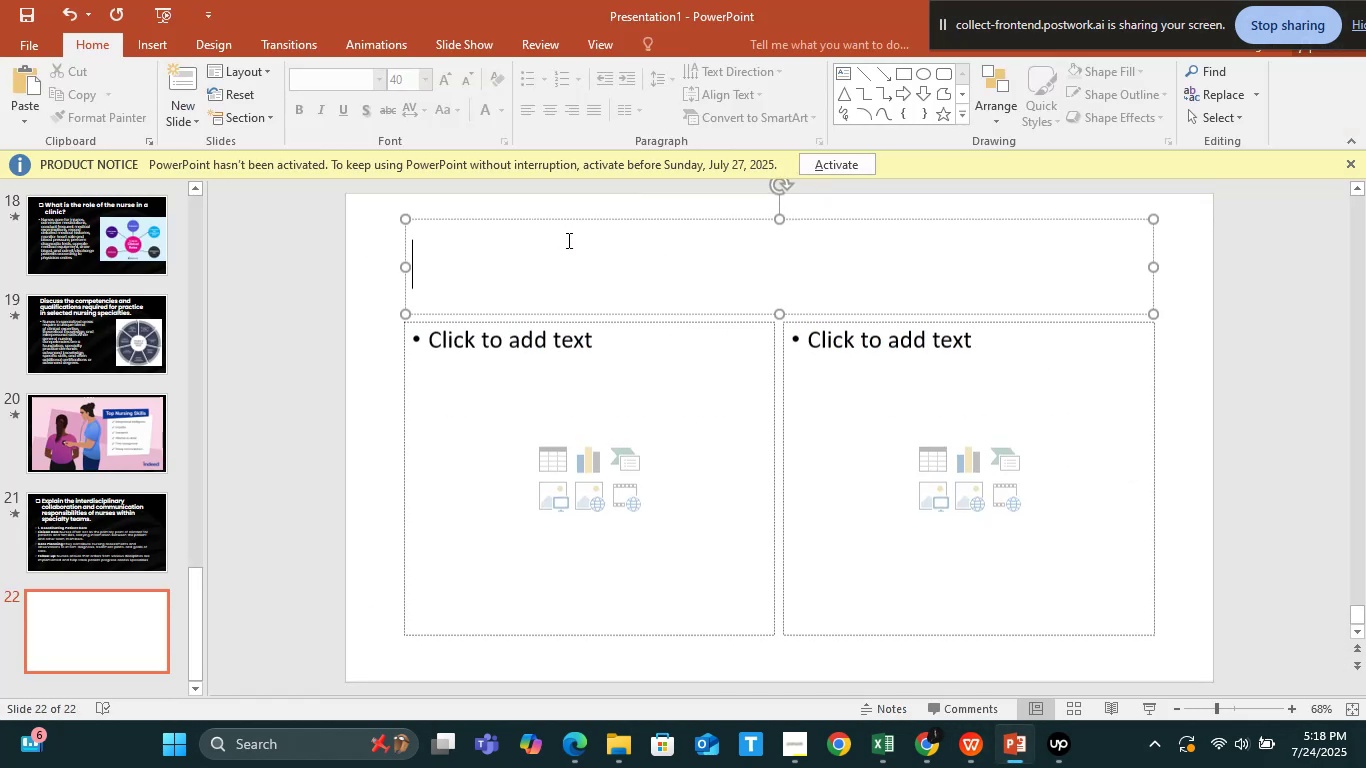 
key(Control+V)
 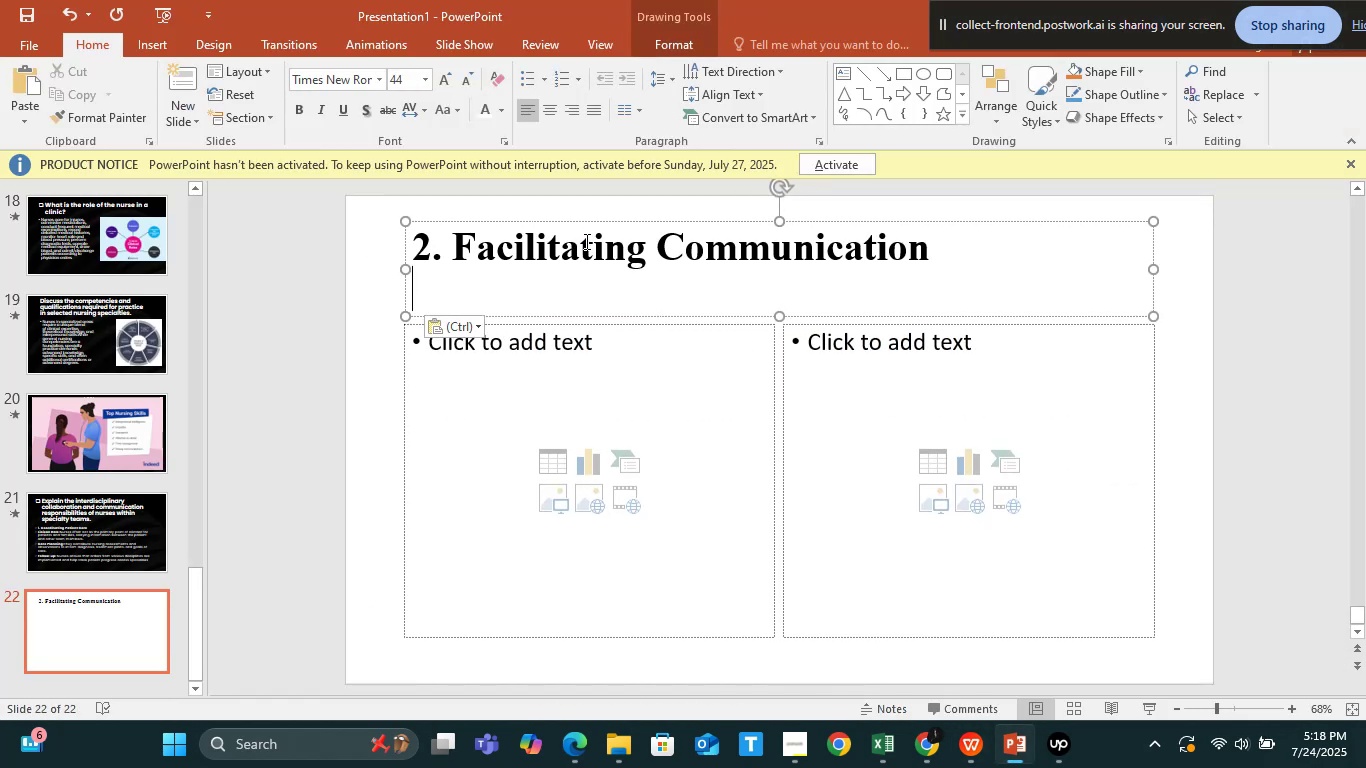 
key(Backspace)
 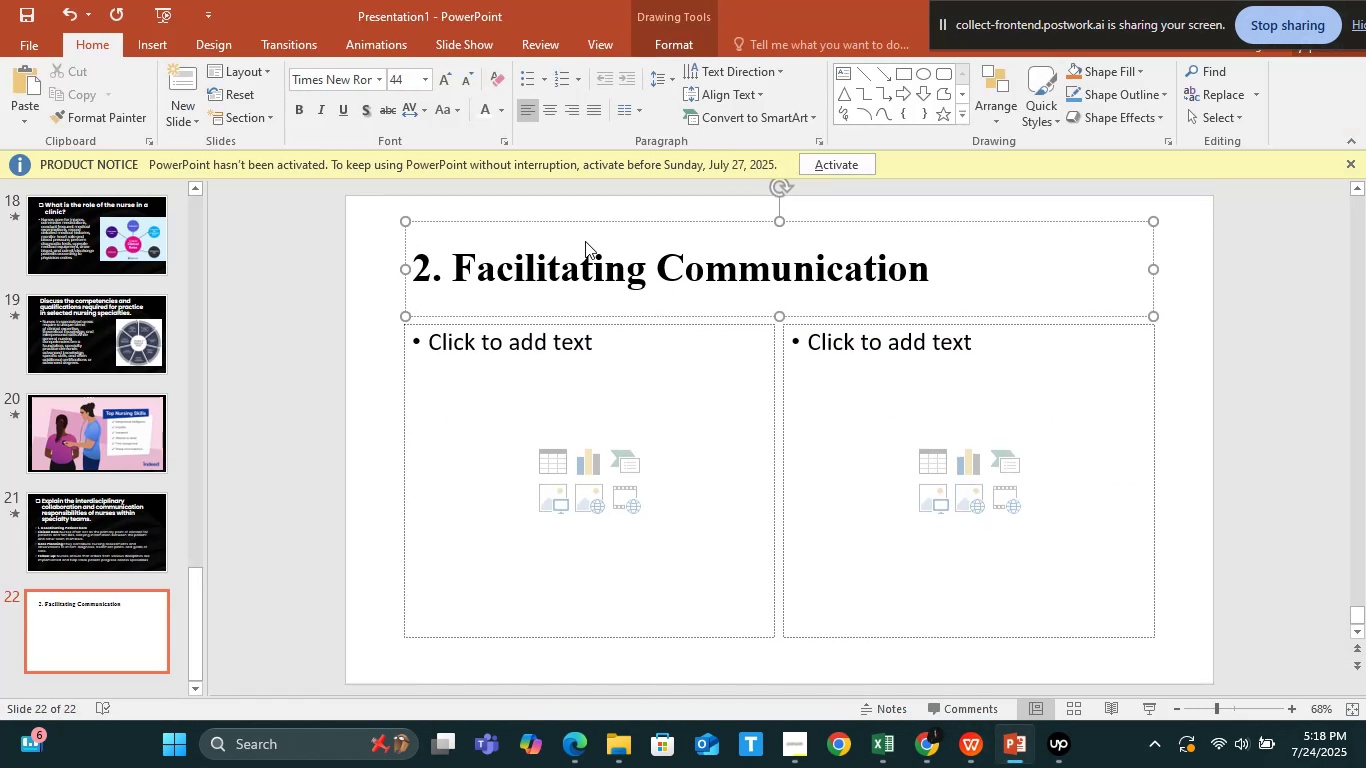 
key(Control+A)
 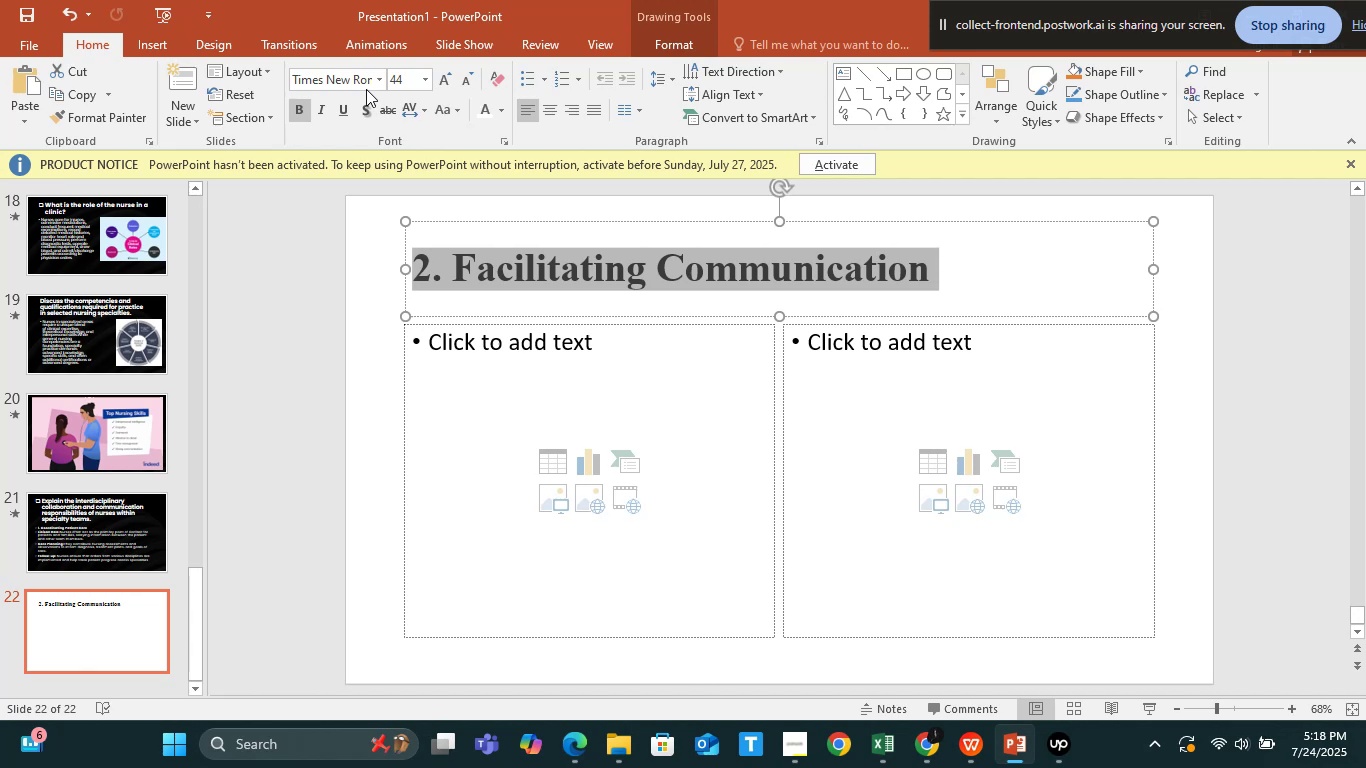 
left_click([359, 77])
 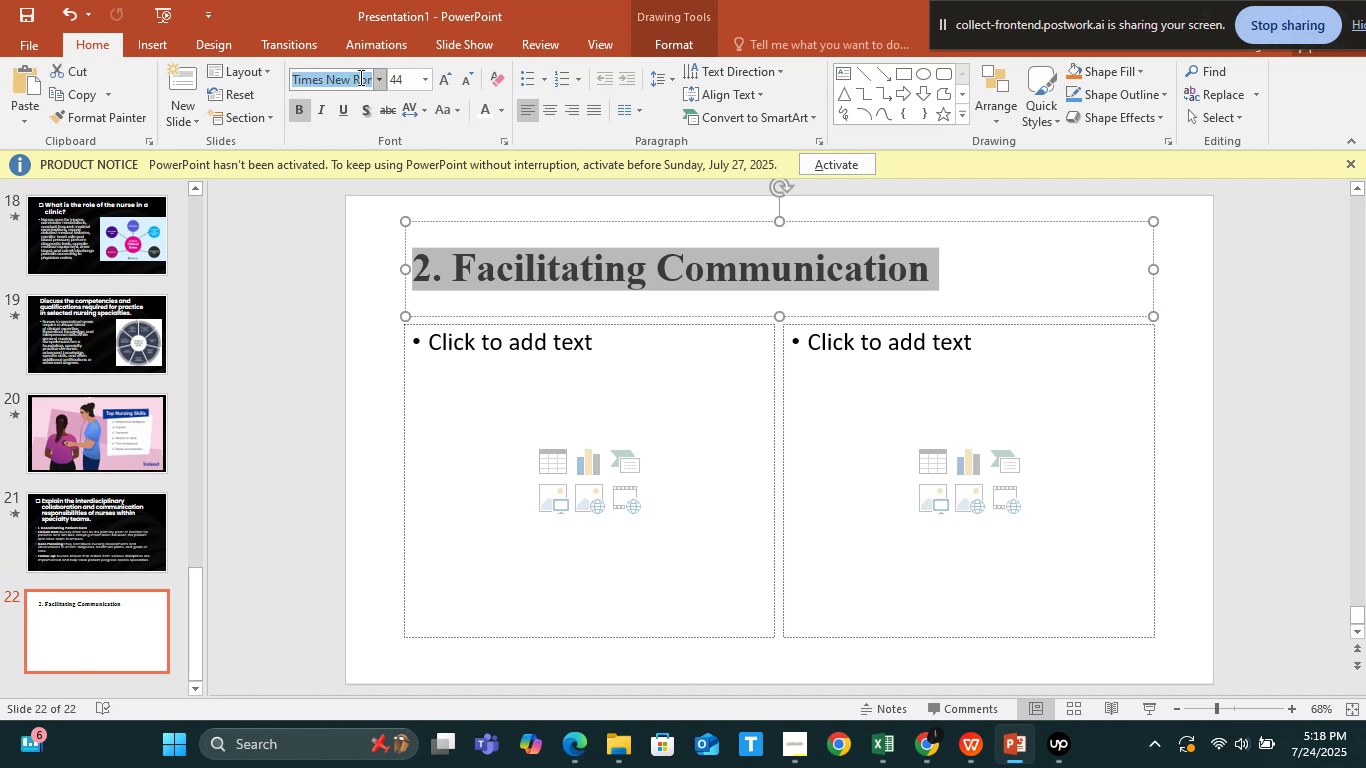 
type(po)
 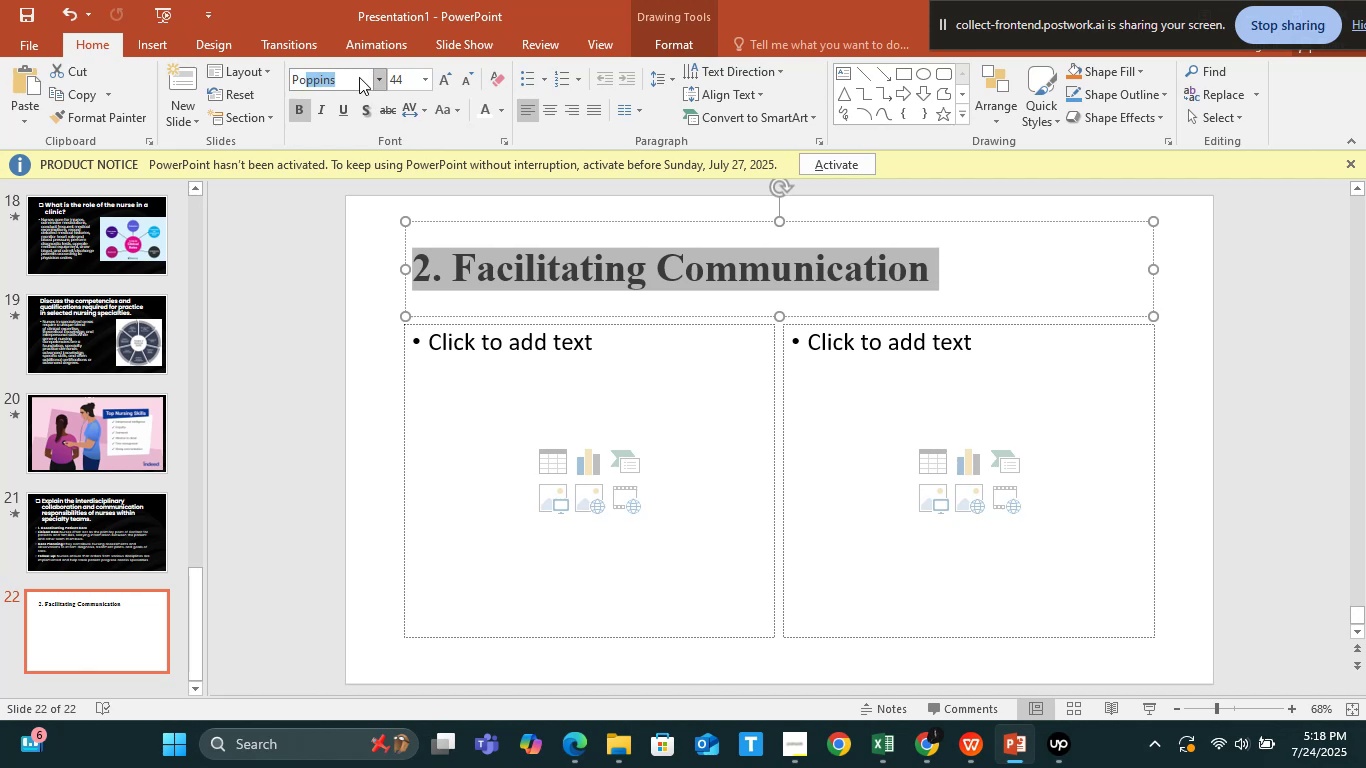 
key(Enter)
 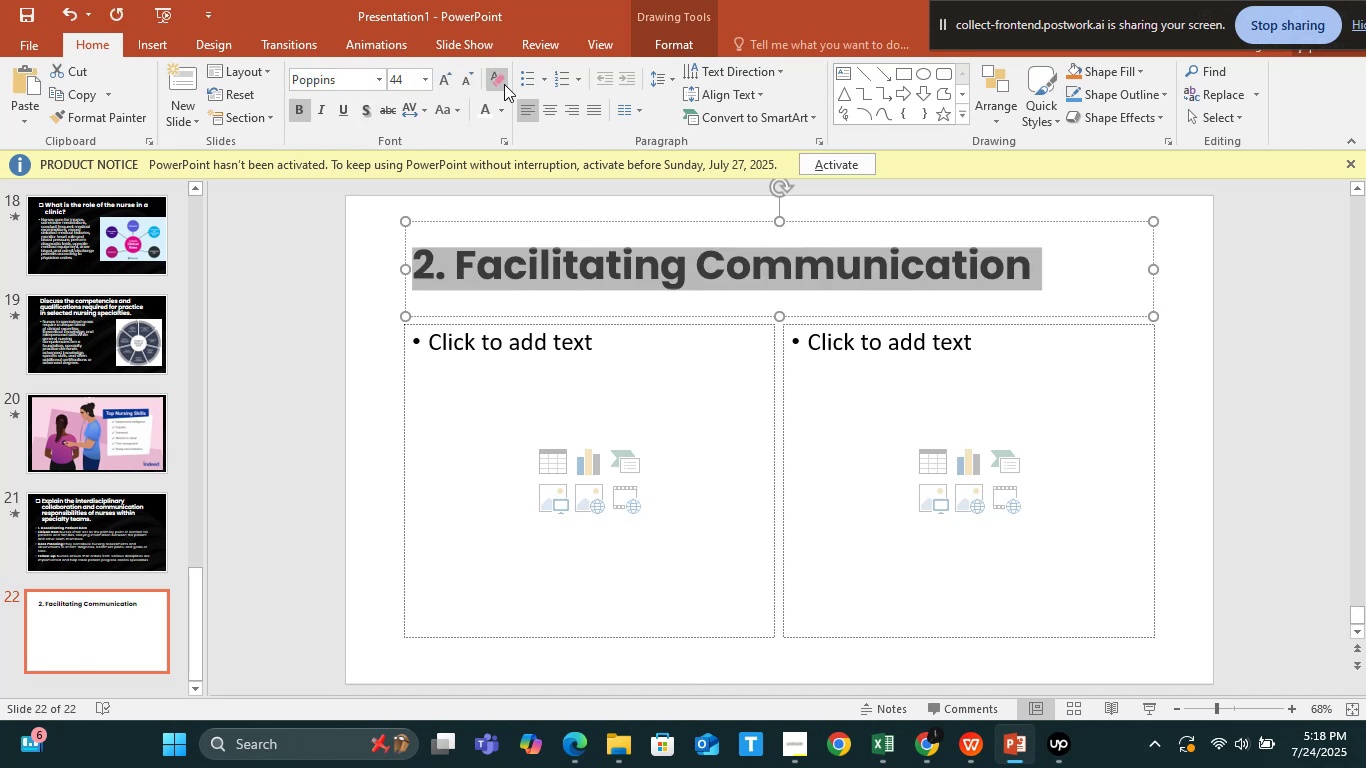 
left_click([541, 84])
 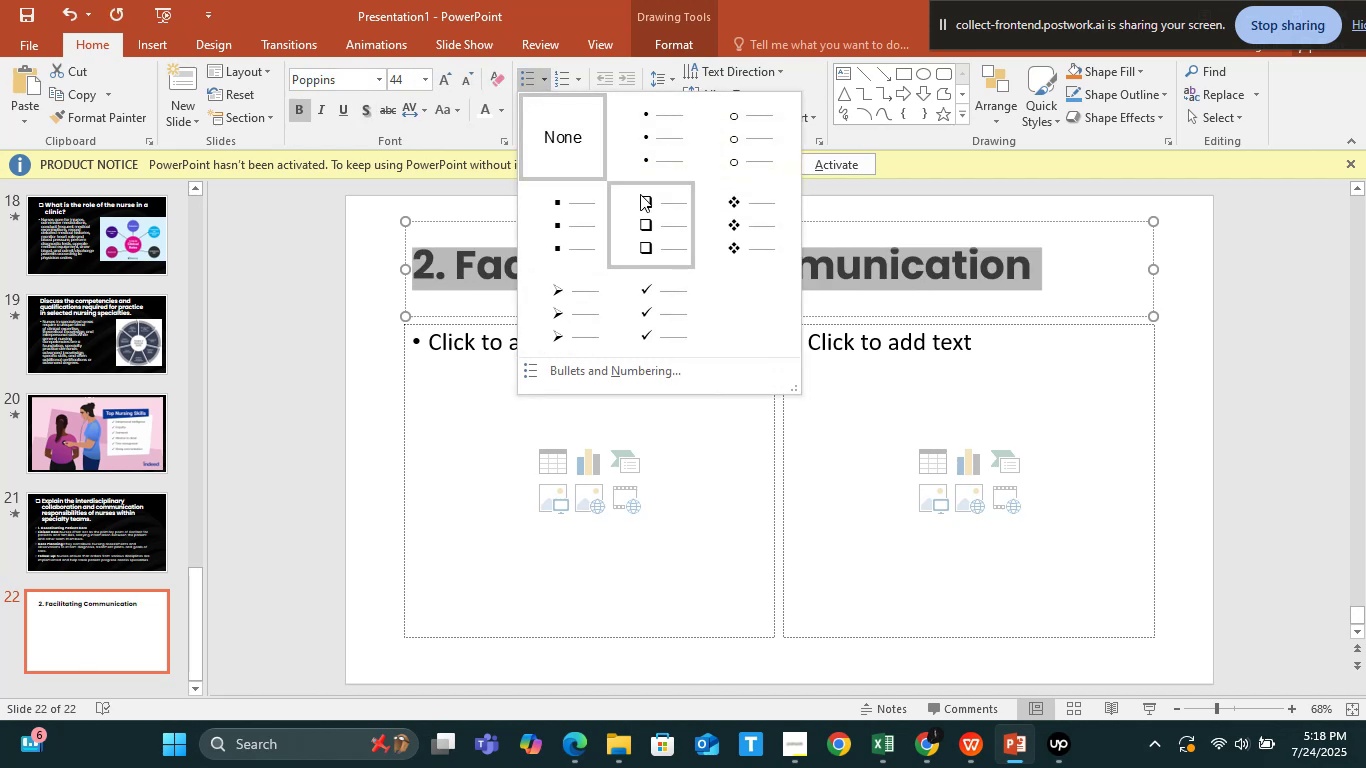 
left_click([642, 195])
 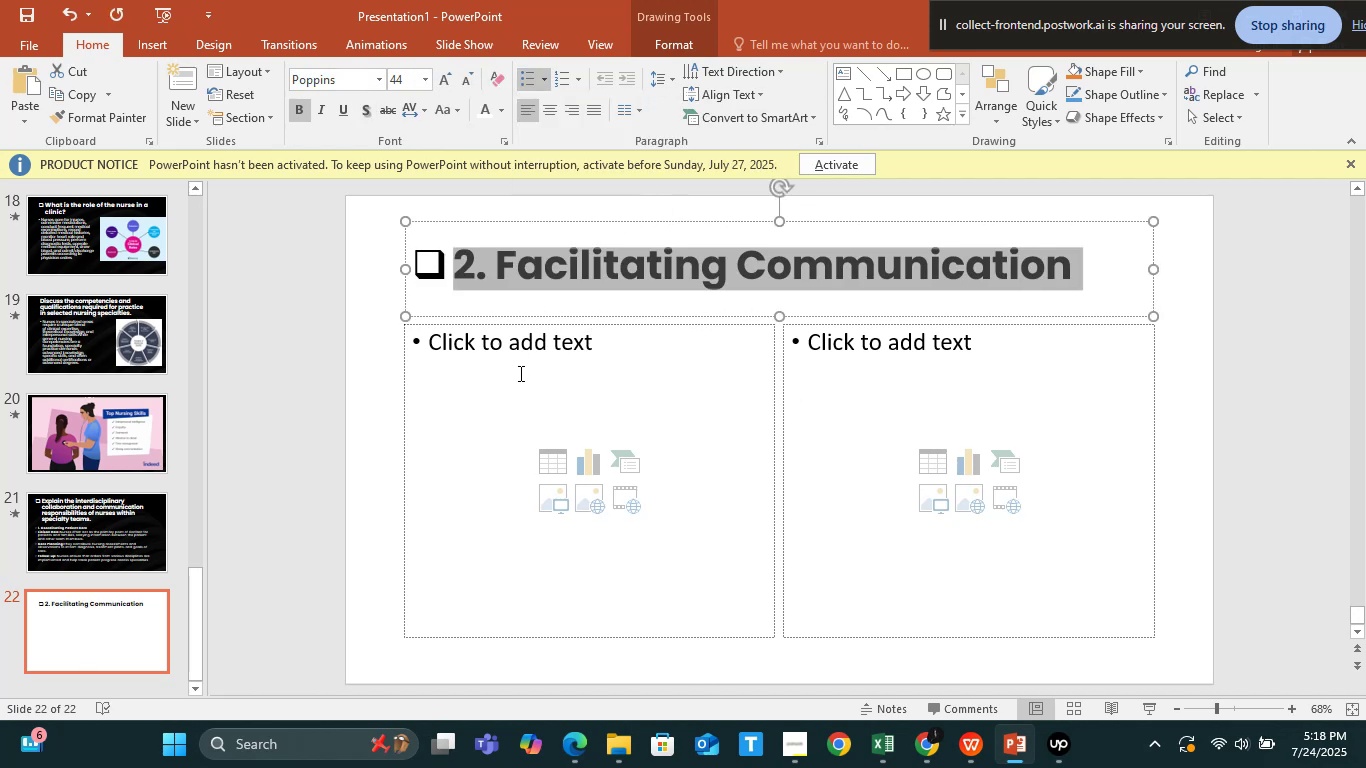 
left_click([519, 373])
 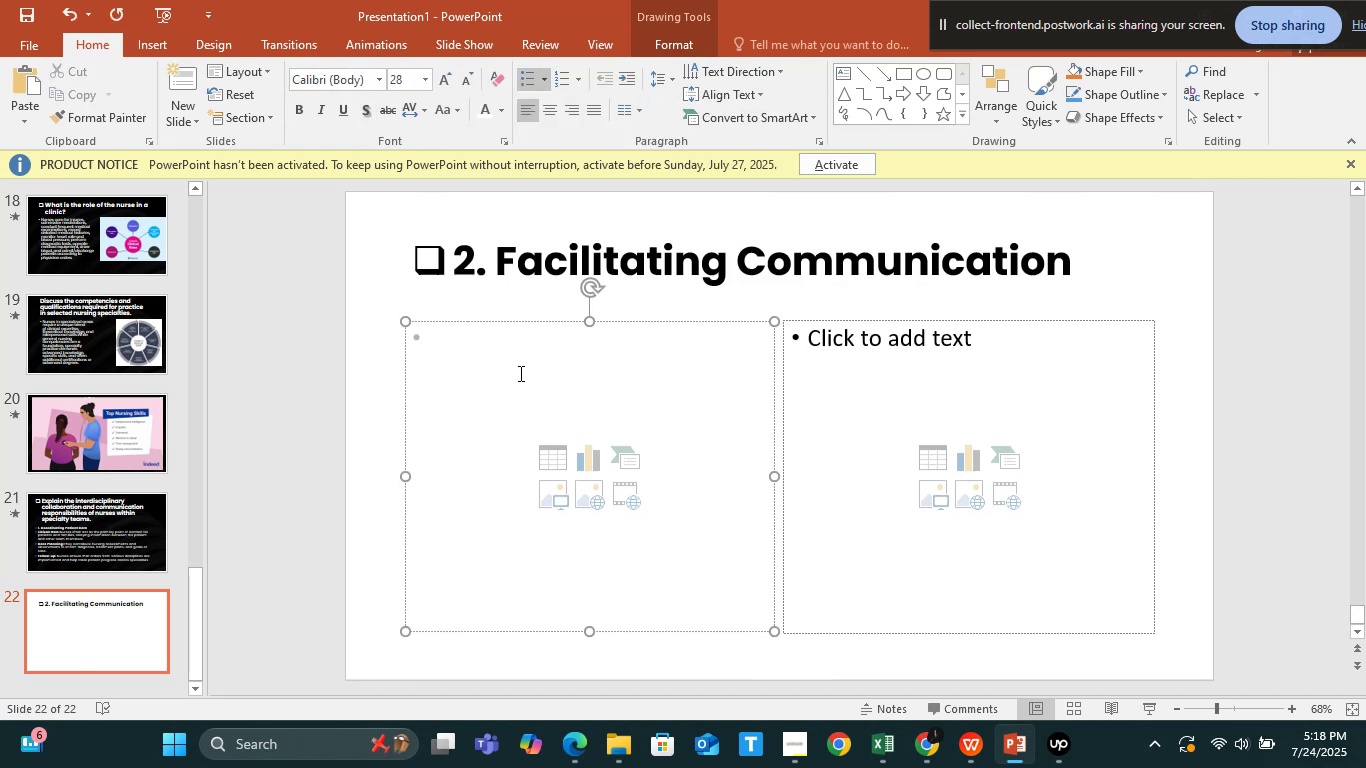 
key(Alt+Tab)
 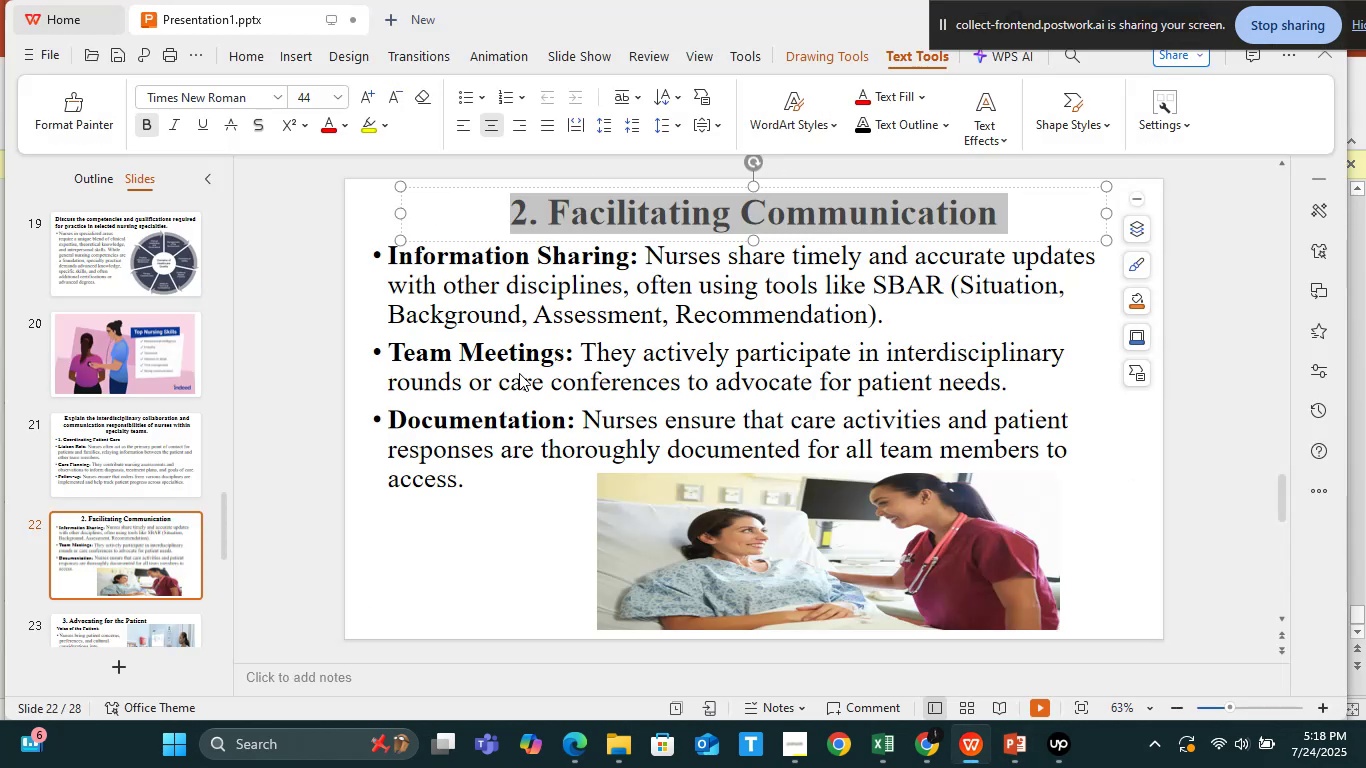 
left_click([518, 374])
 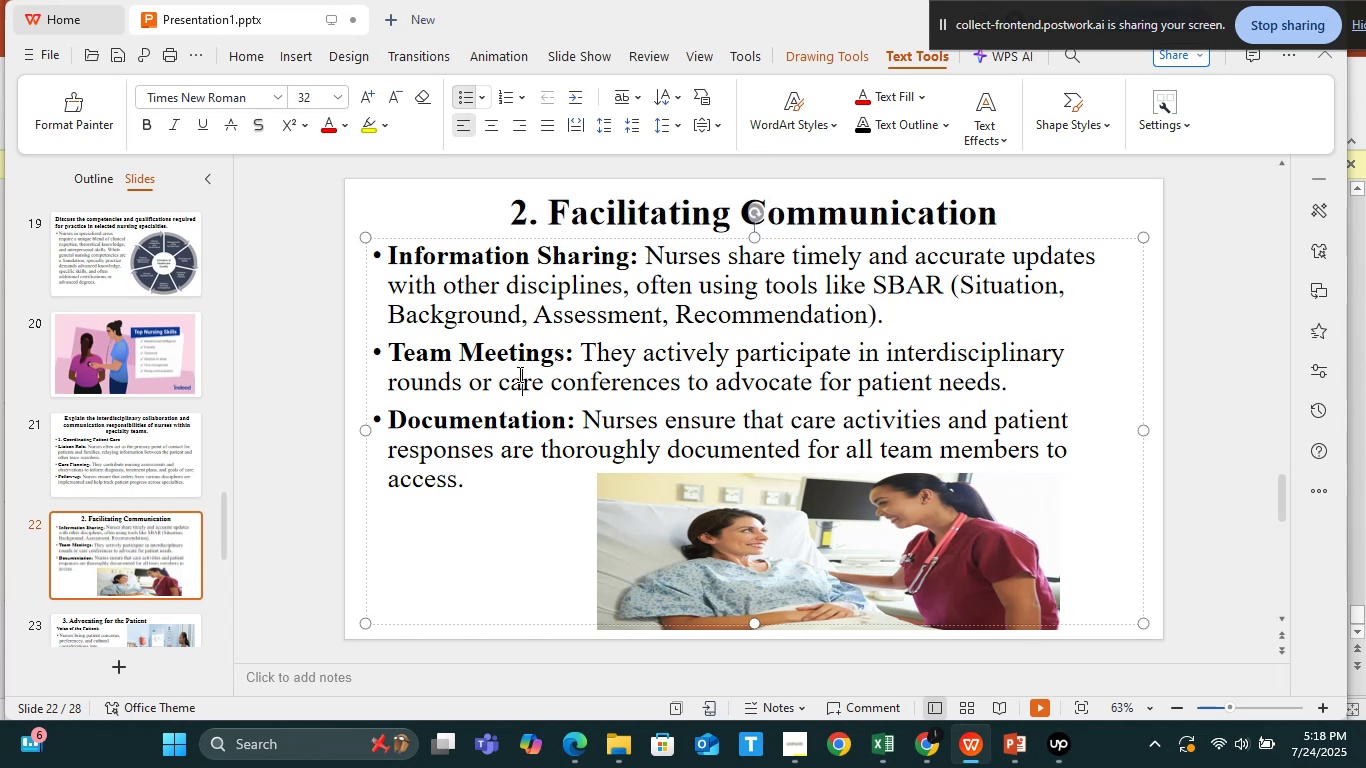 
key(Control+A)
 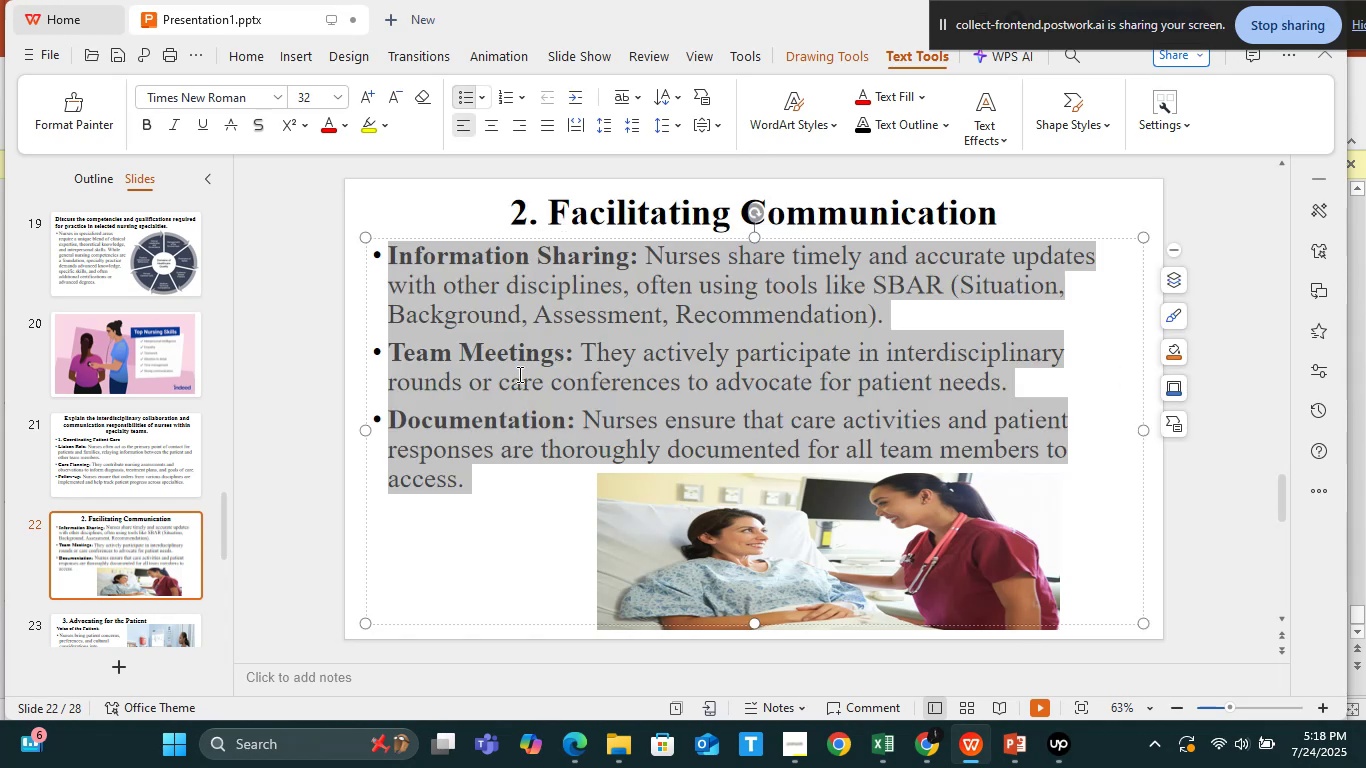 
key(Control+C)
 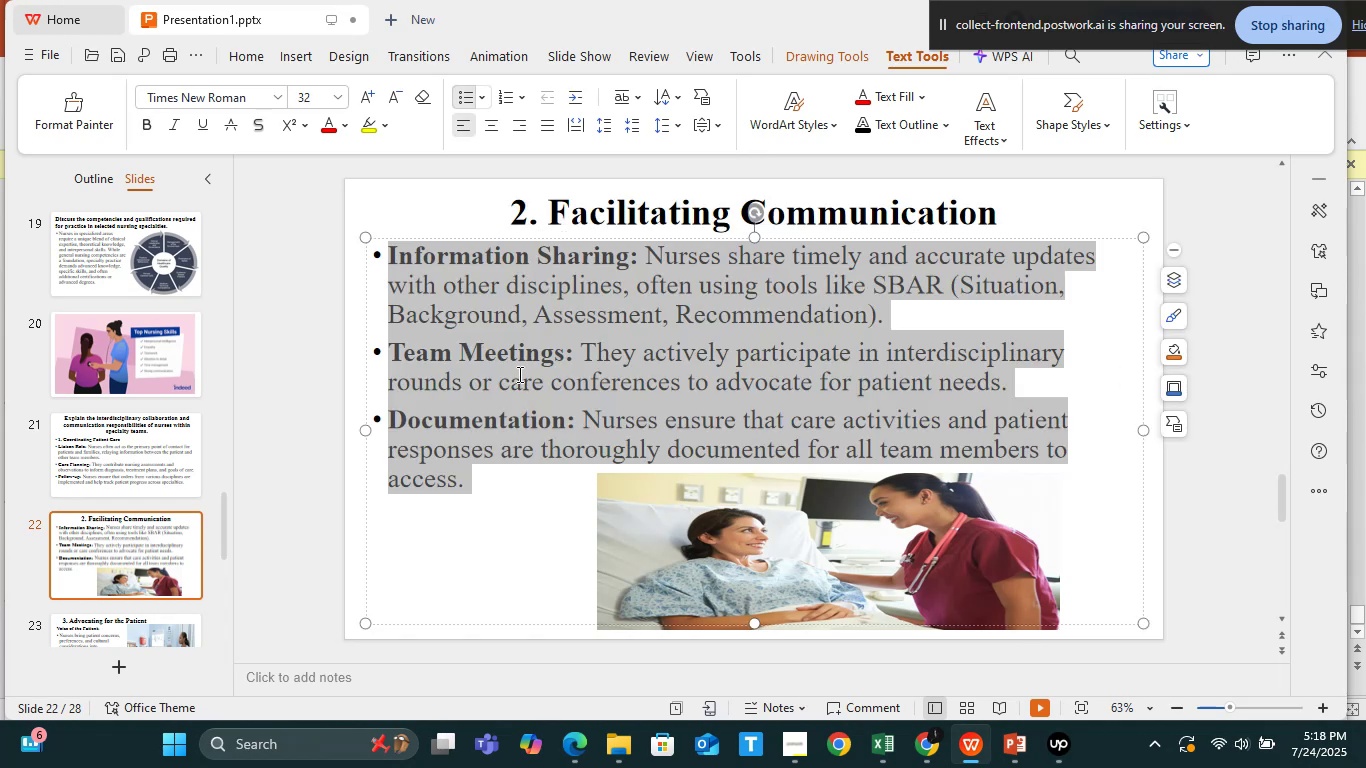 
key(Alt+AltLeft)
 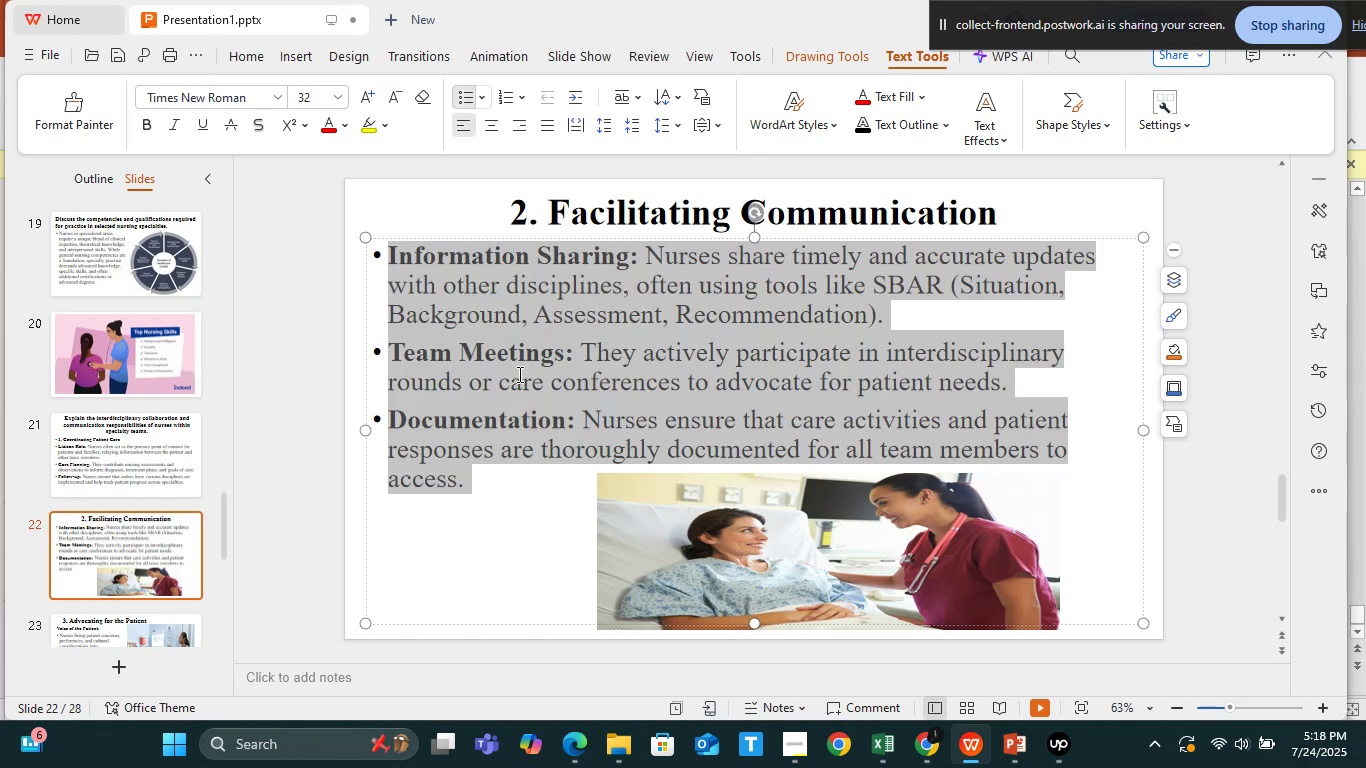 
key(Alt+Tab)
 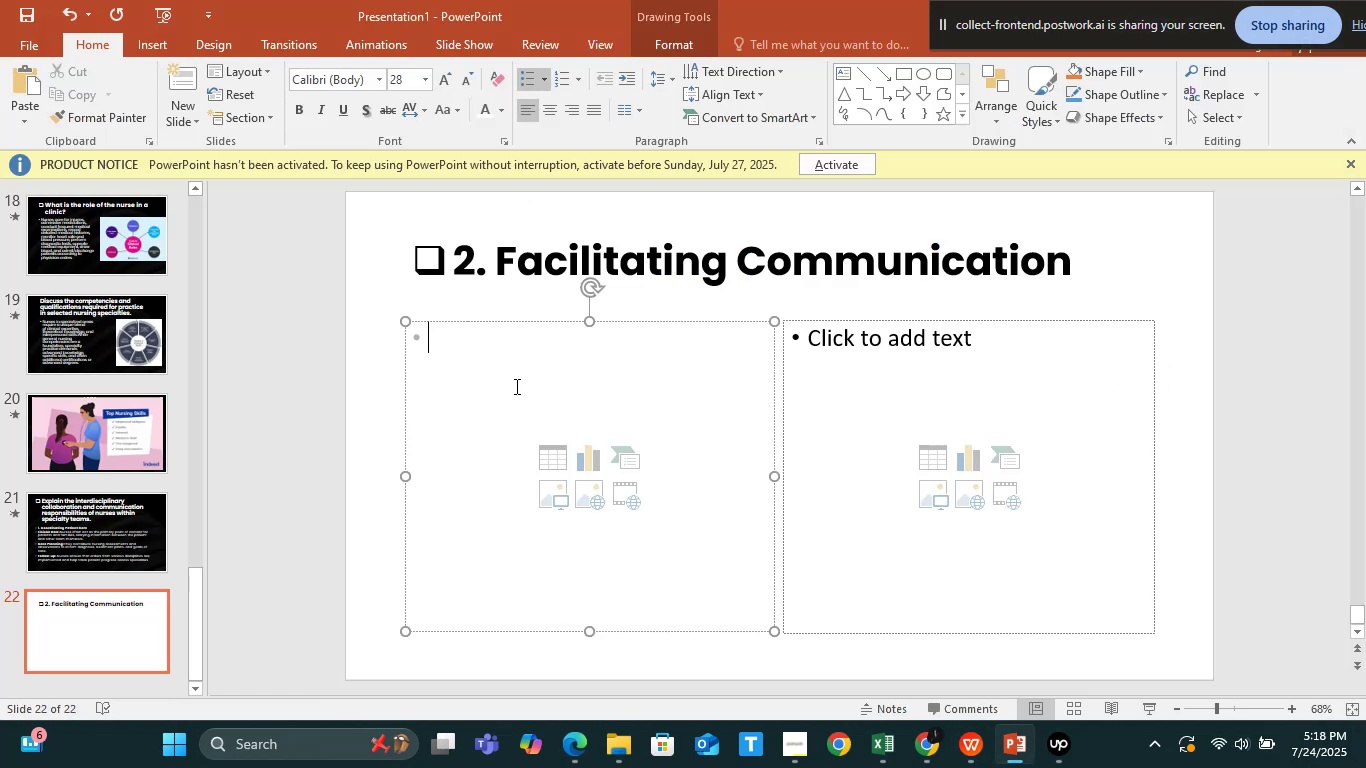 
key(Control+V)
 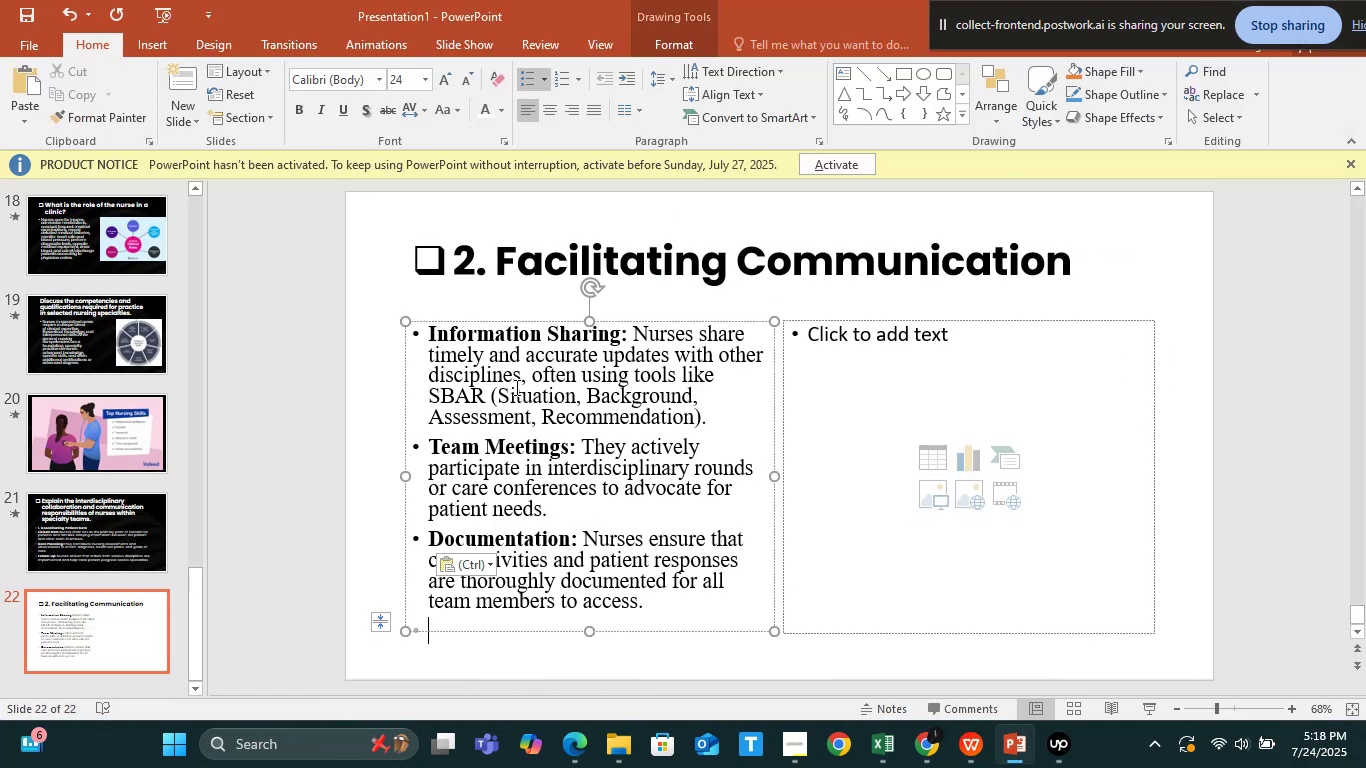 
key(Backspace)
 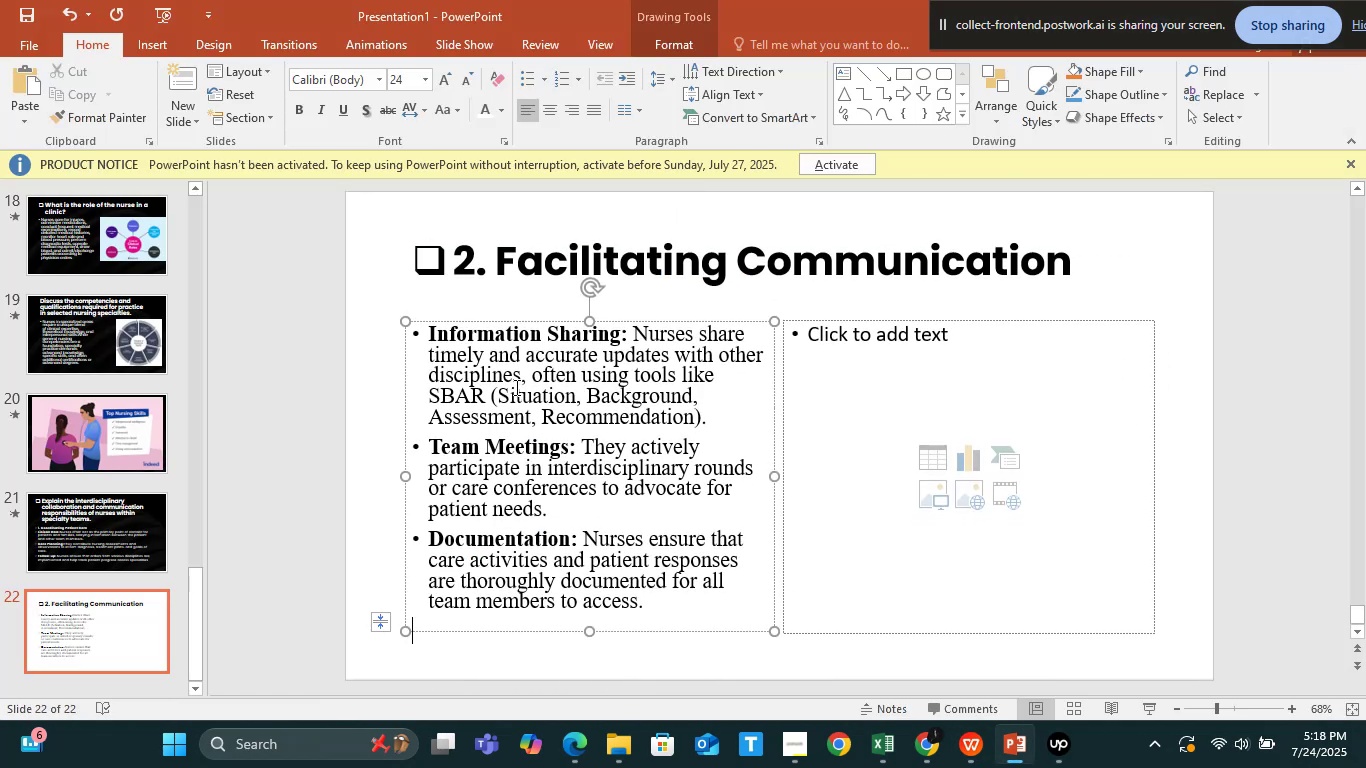 
key(Backspace)
 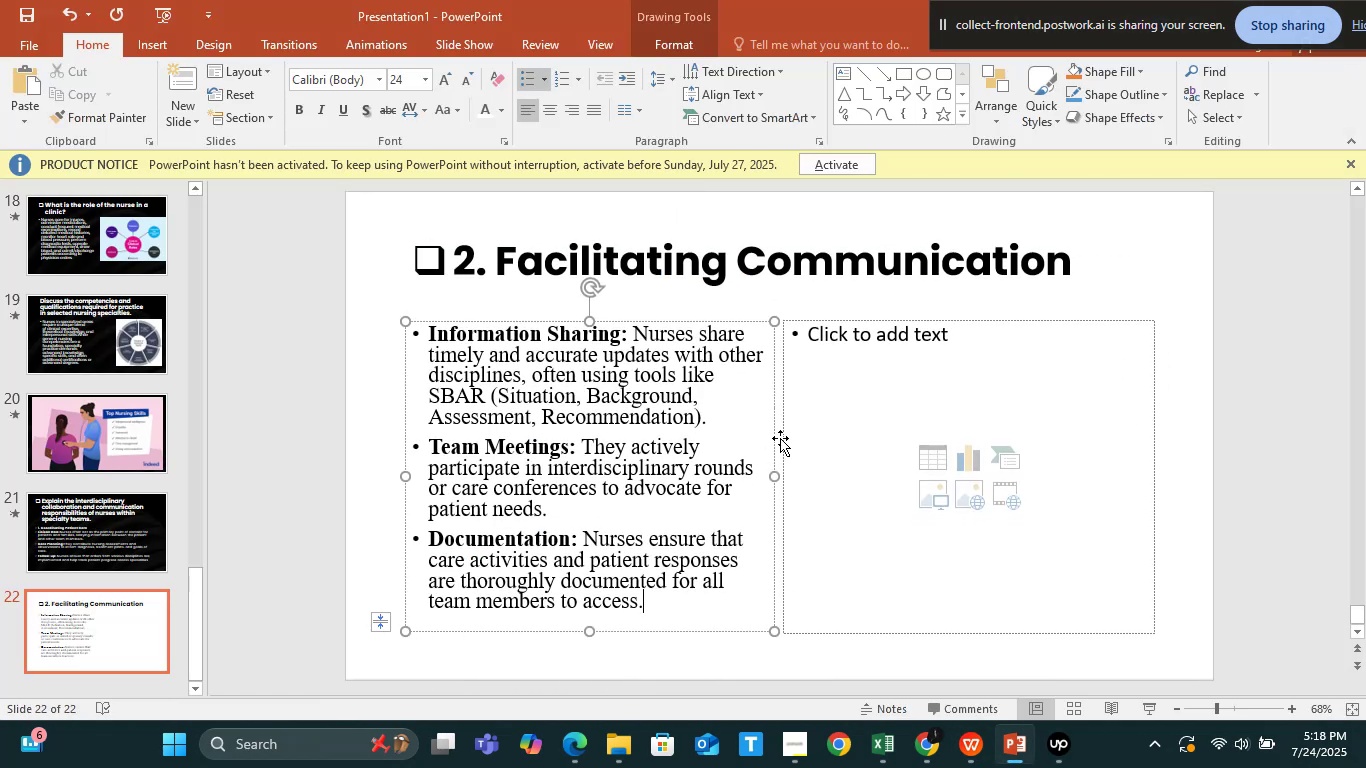 
left_click([814, 437])
 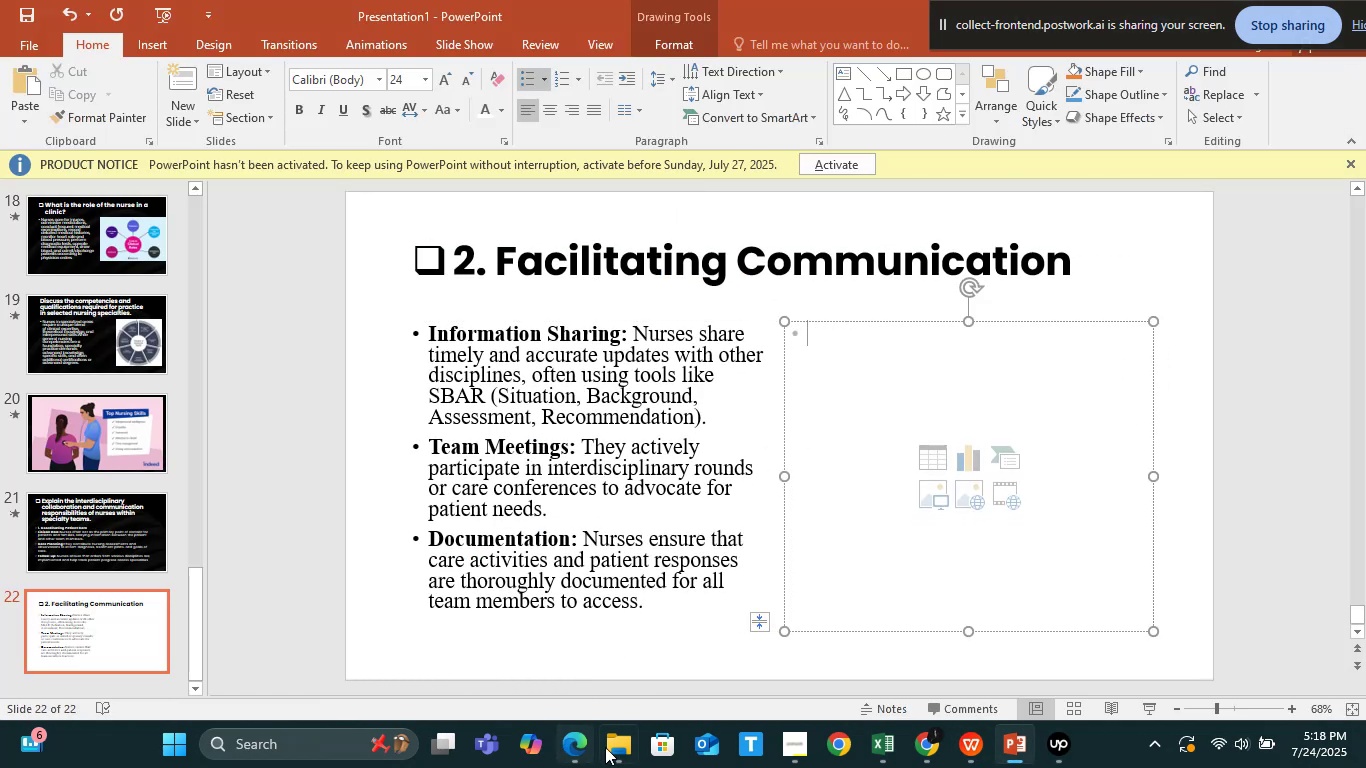 
left_click([624, 744])
 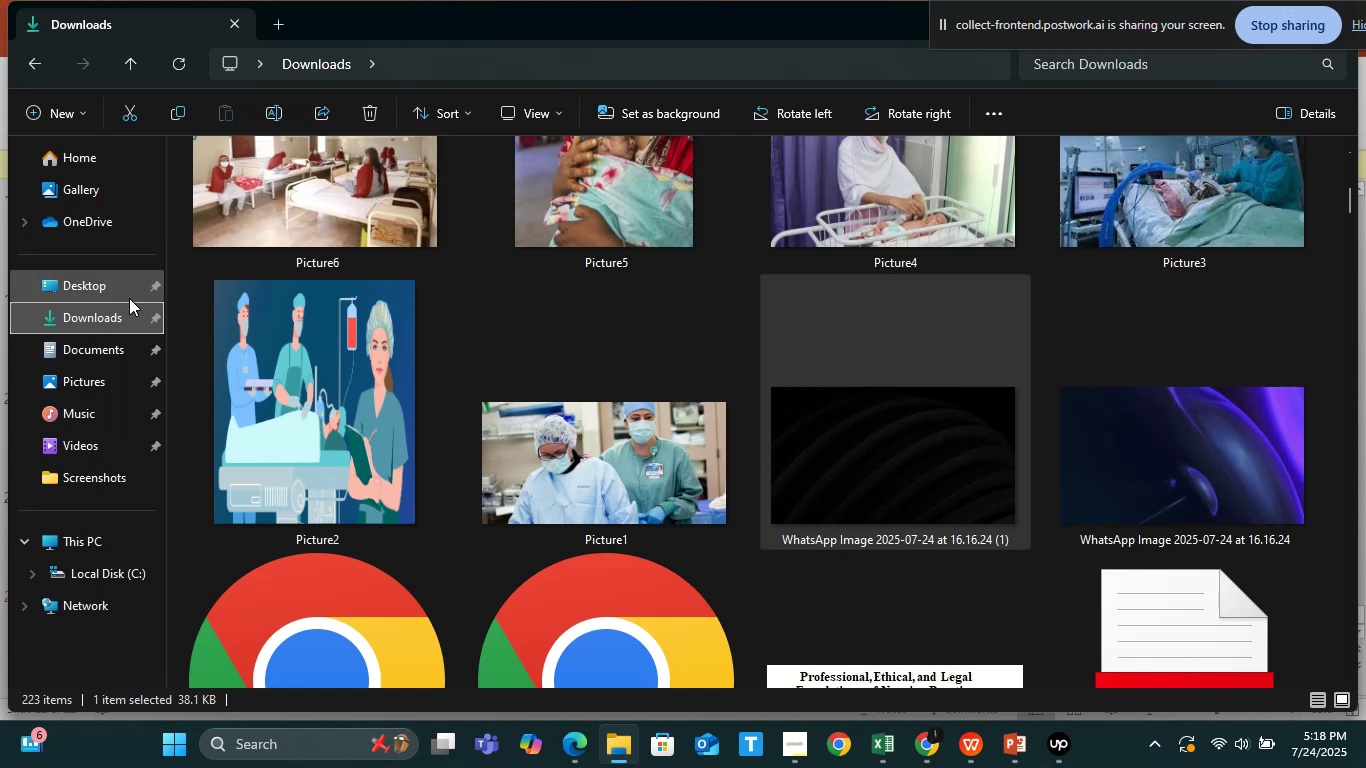 
left_click([128, 310])
 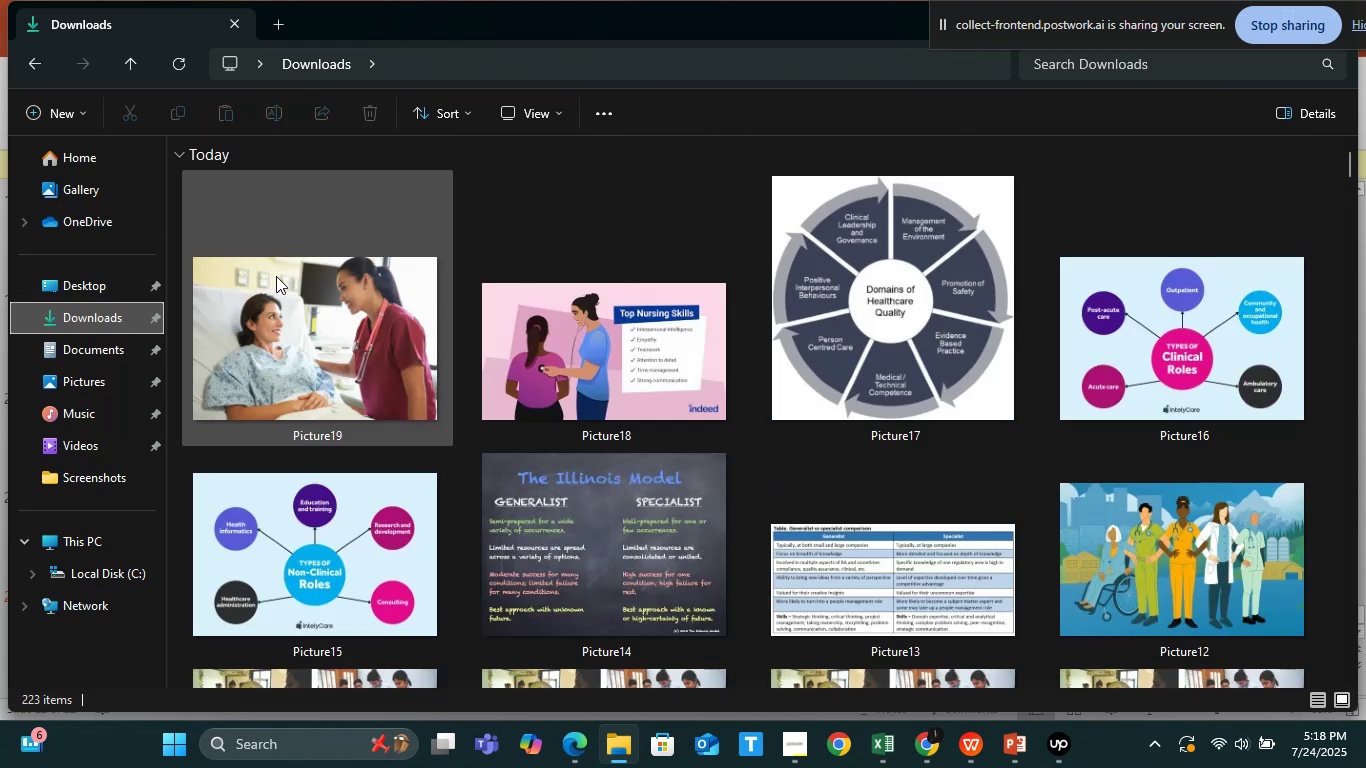 
left_click_drag(start_coordinate=[282, 313], to_coordinate=[943, 504])
 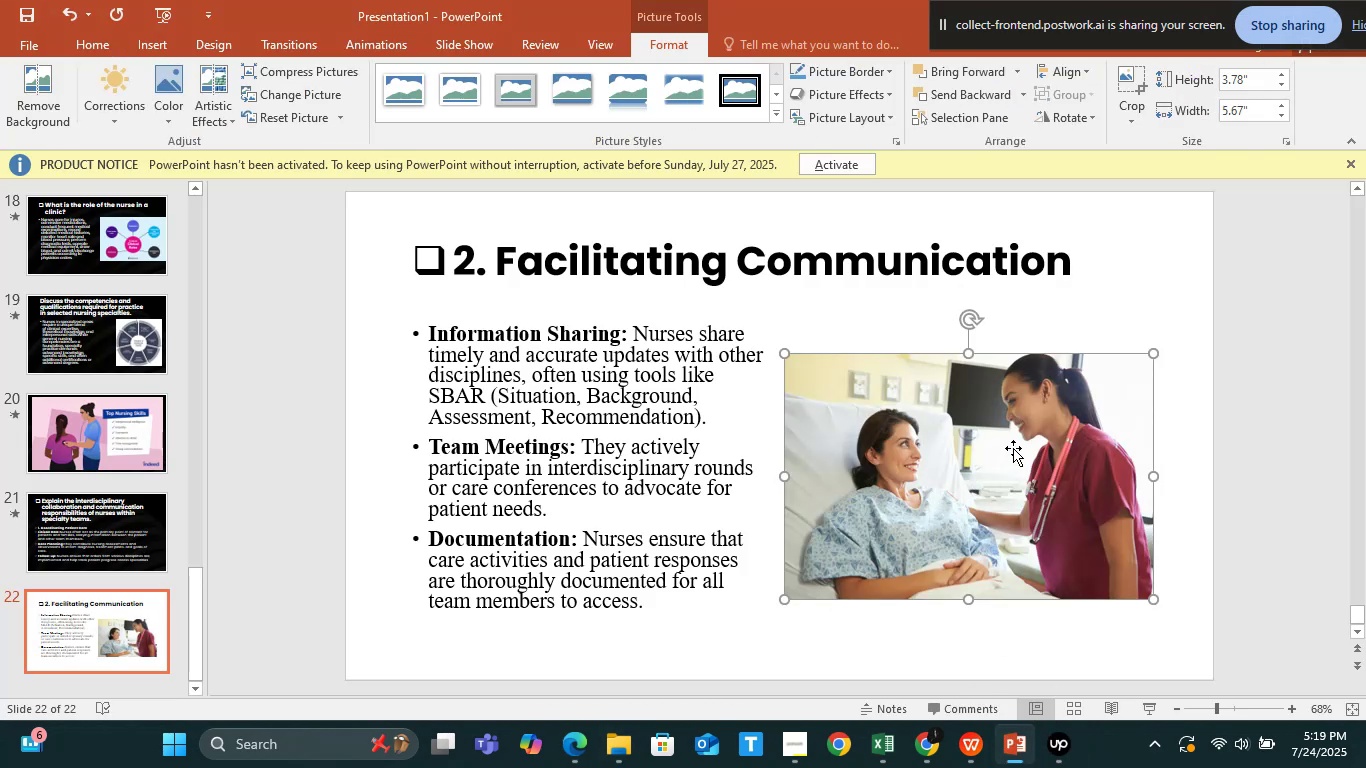 
left_click([541, 443])
 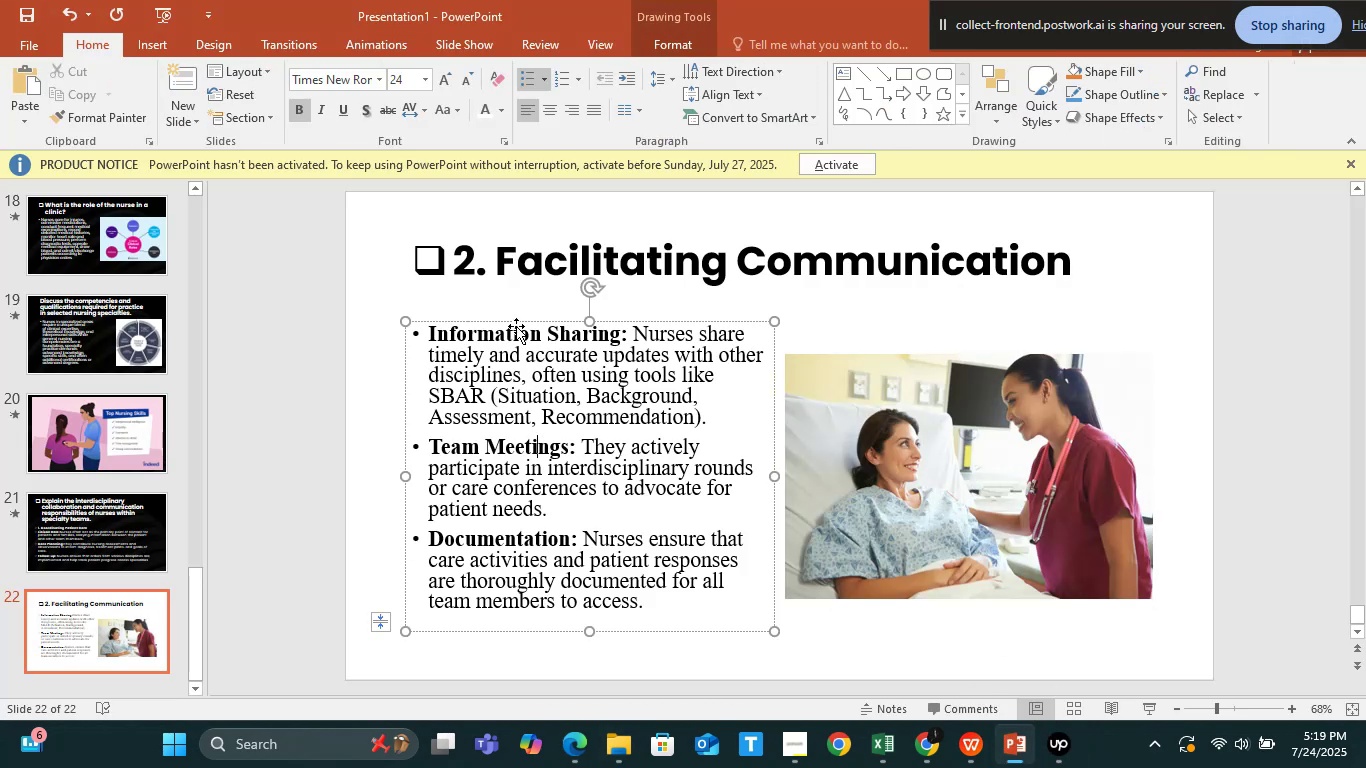 
left_click_drag(start_coordinate=[516, 326], to_coordinate=[509, 341])
 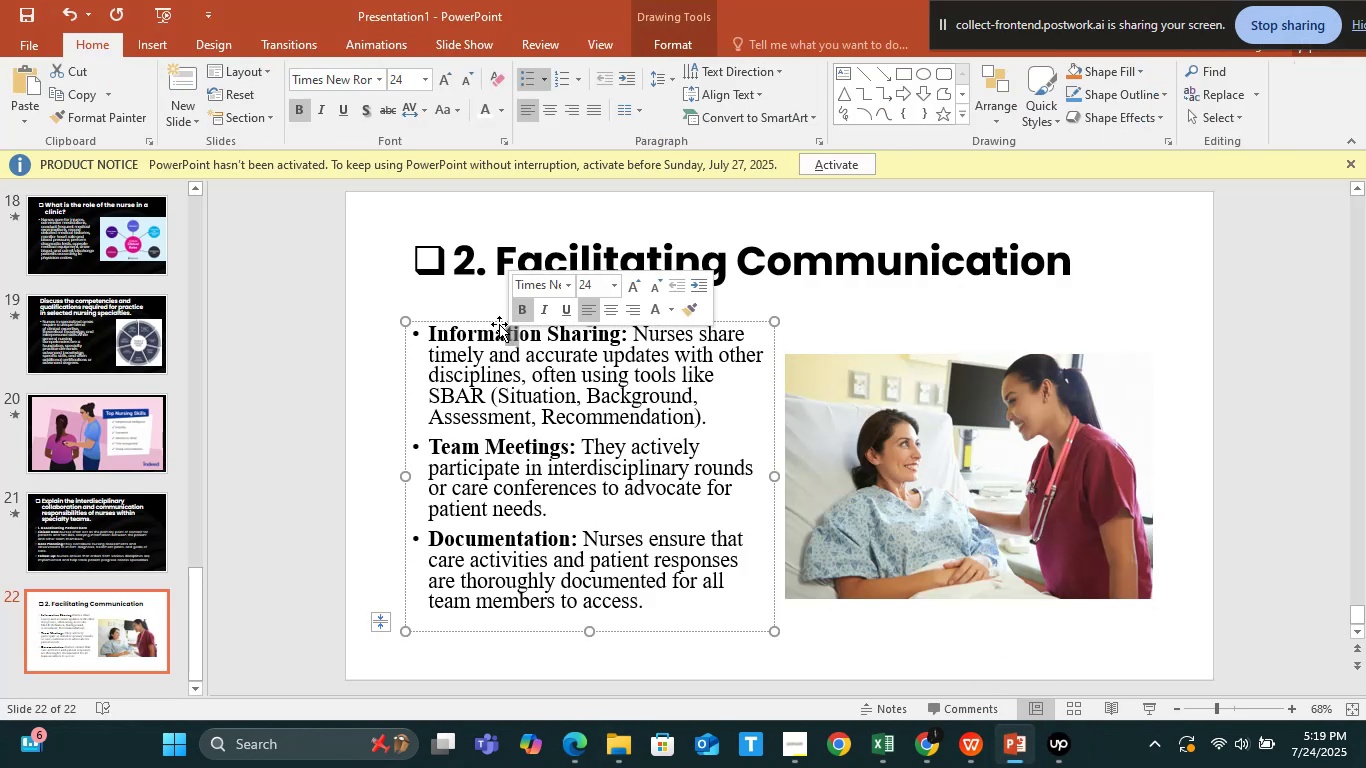 
left_click([499, 324])
 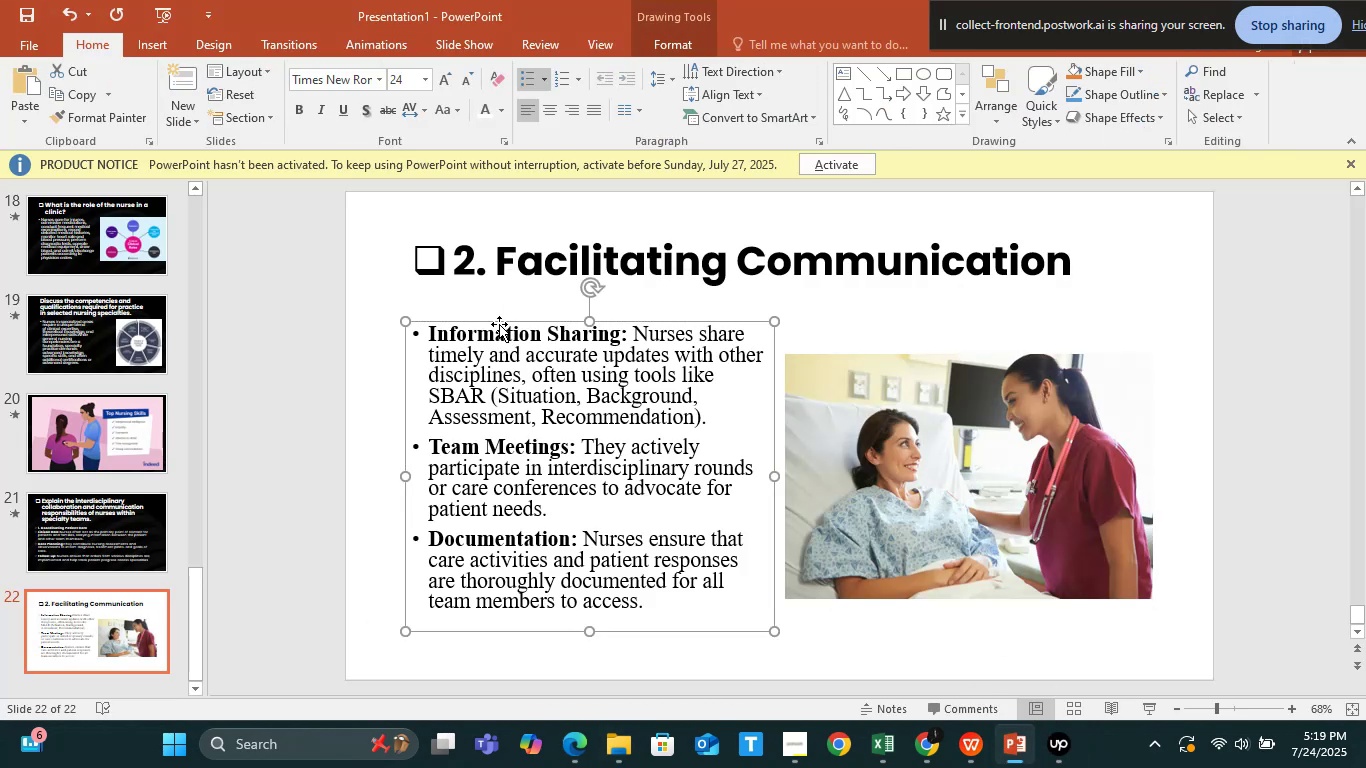 
left_click_drag(start_coordinate=[499, 324], to_coordinate=[494, 332])
 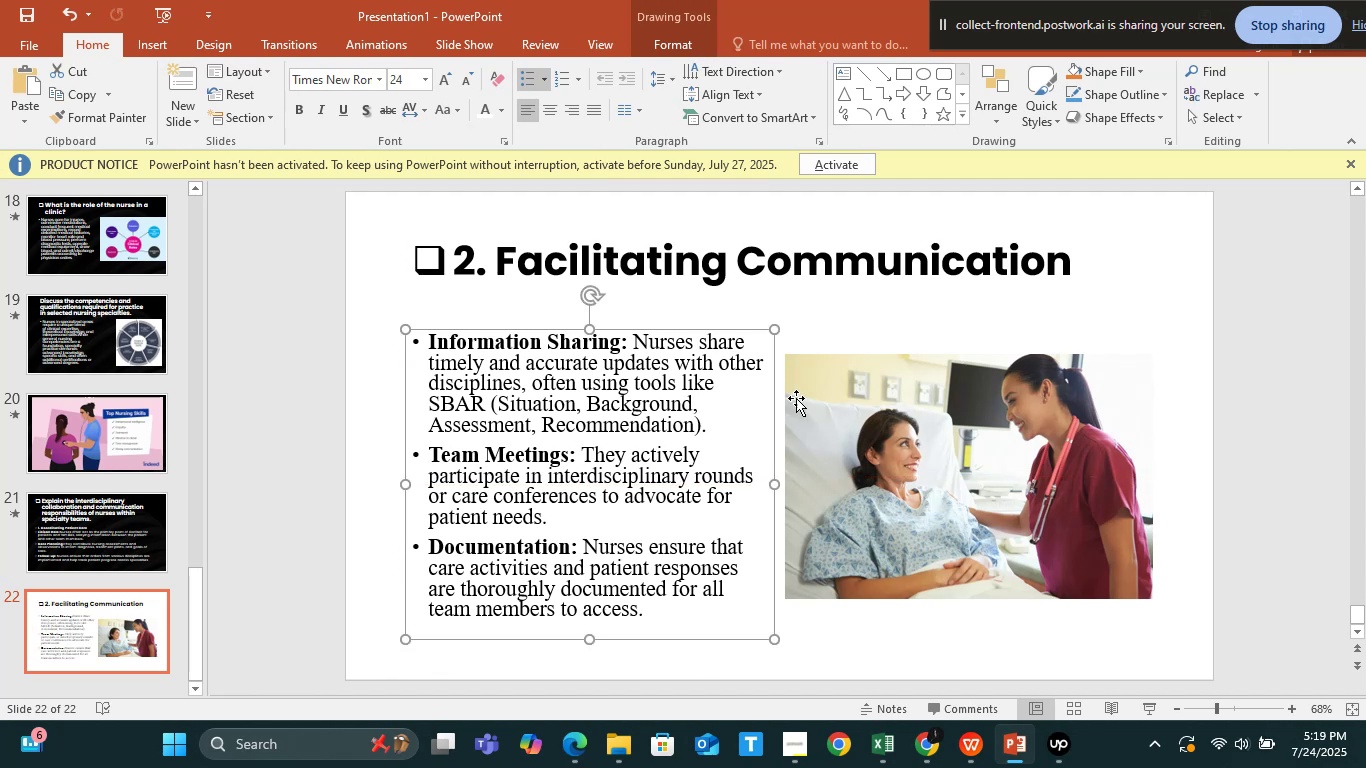 
left_click_drag(start_coordinate=[897, 425], to_coordinate=[931, 426])
 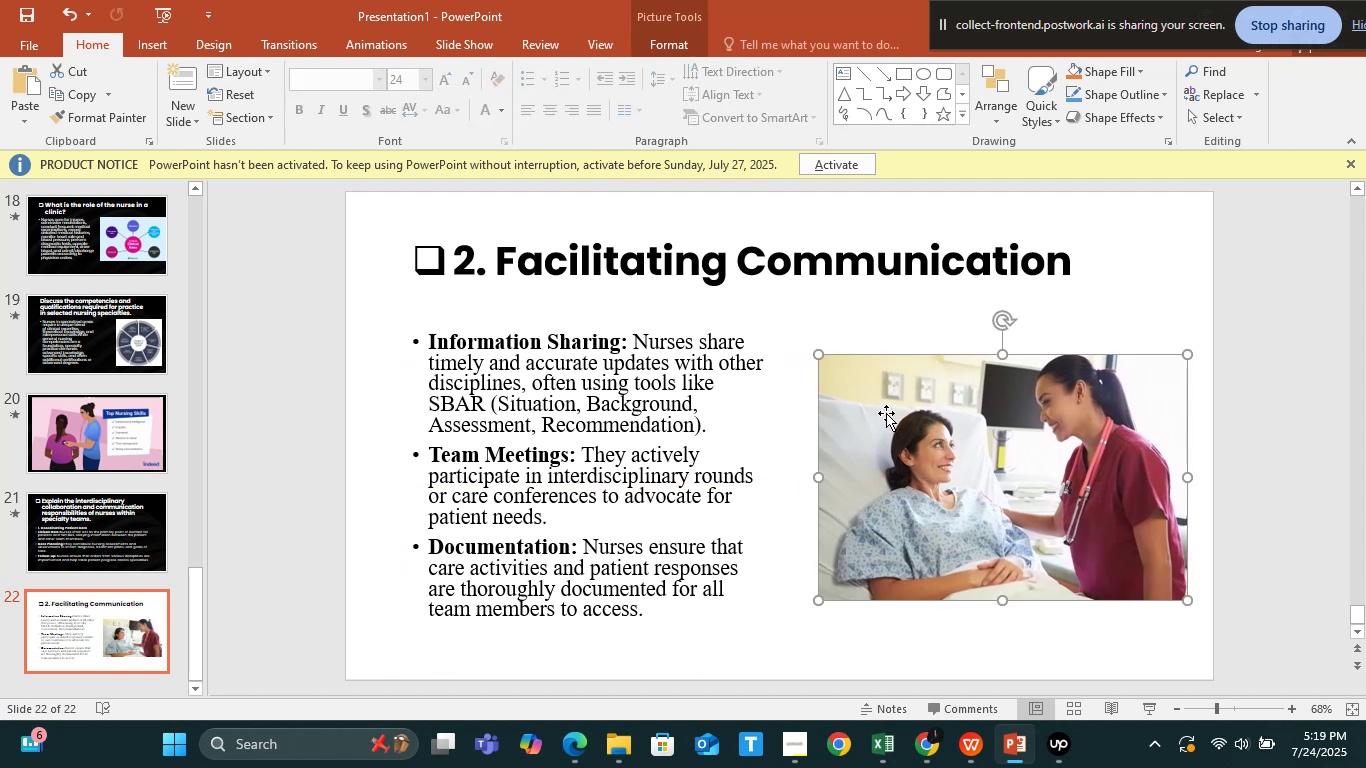 
left_click_drag(start_coordinate=[907, 442], to_coordinate=[927, 437])
 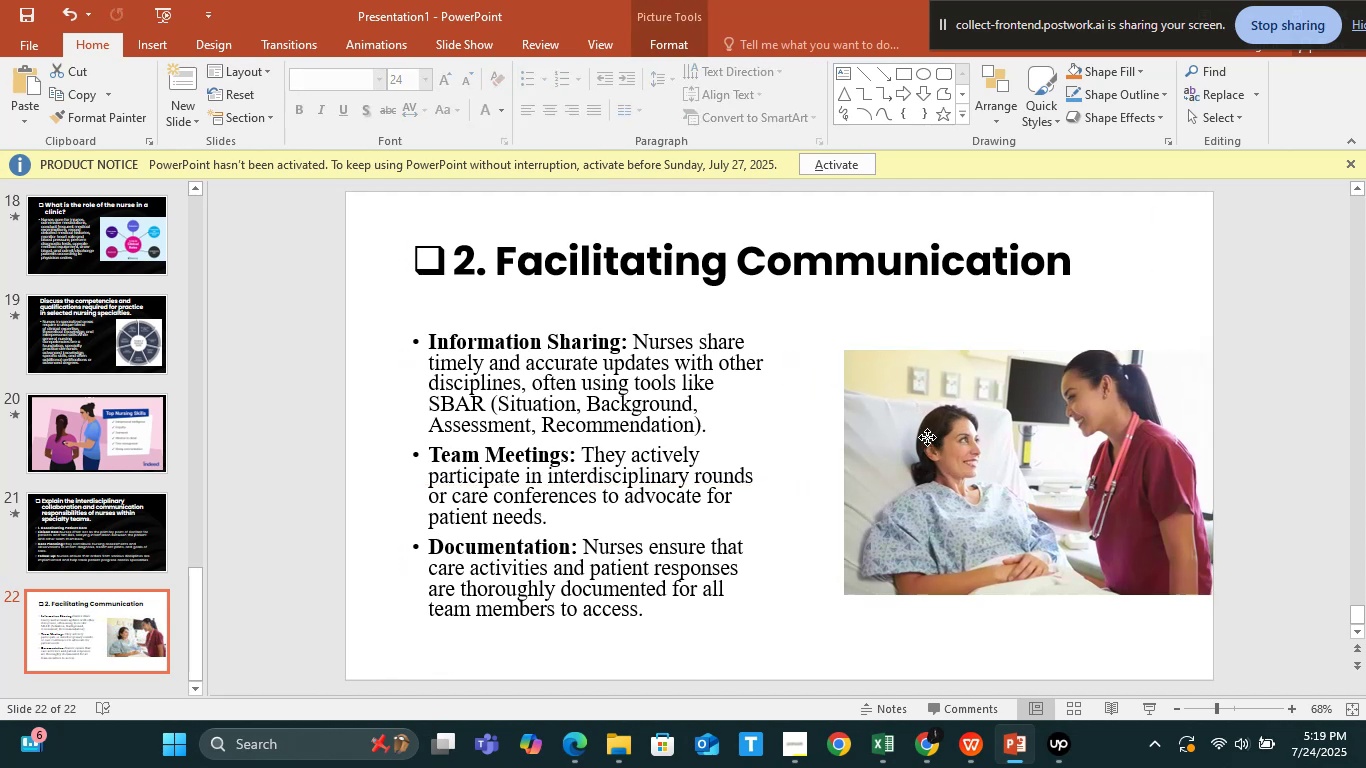 
left_click([927, 437])
 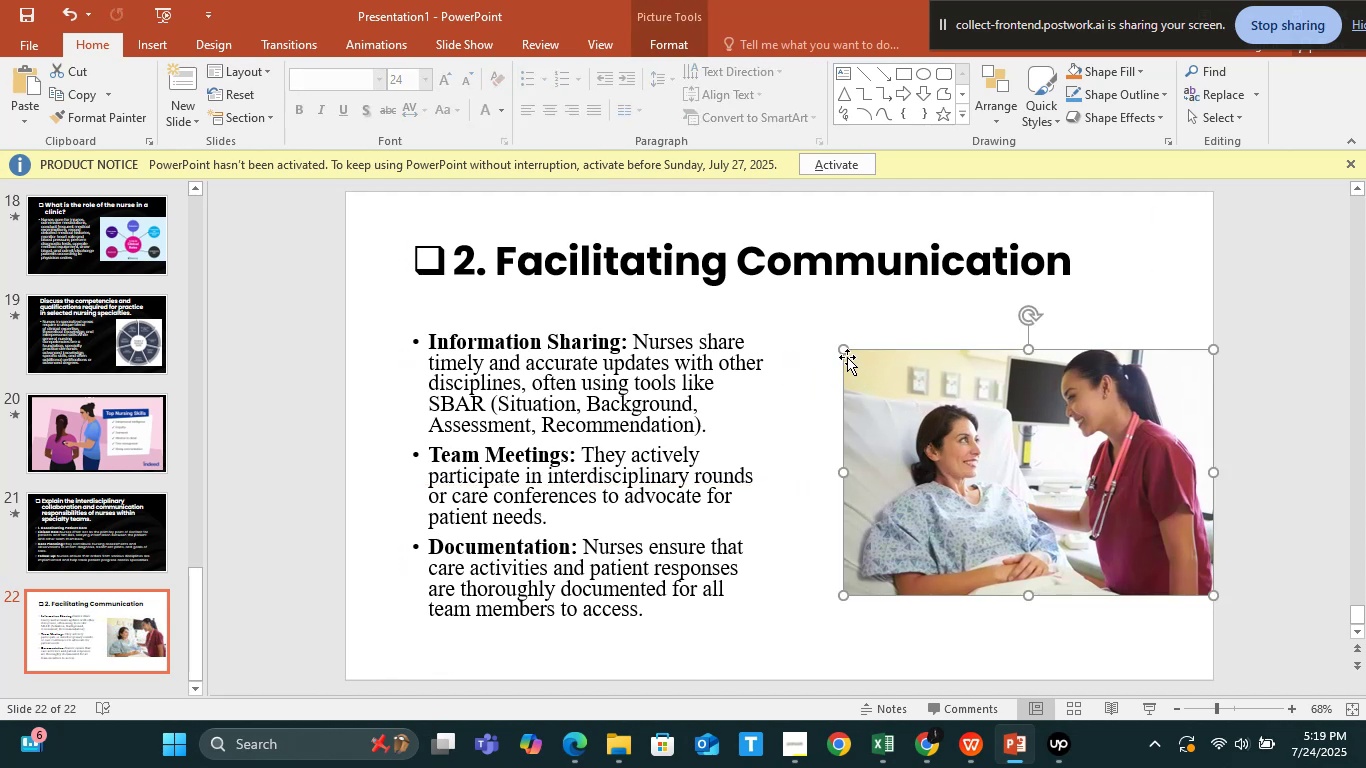 
left_click_drag(start_coordinate=[840, 345], to_coordinate=[827, 334])
 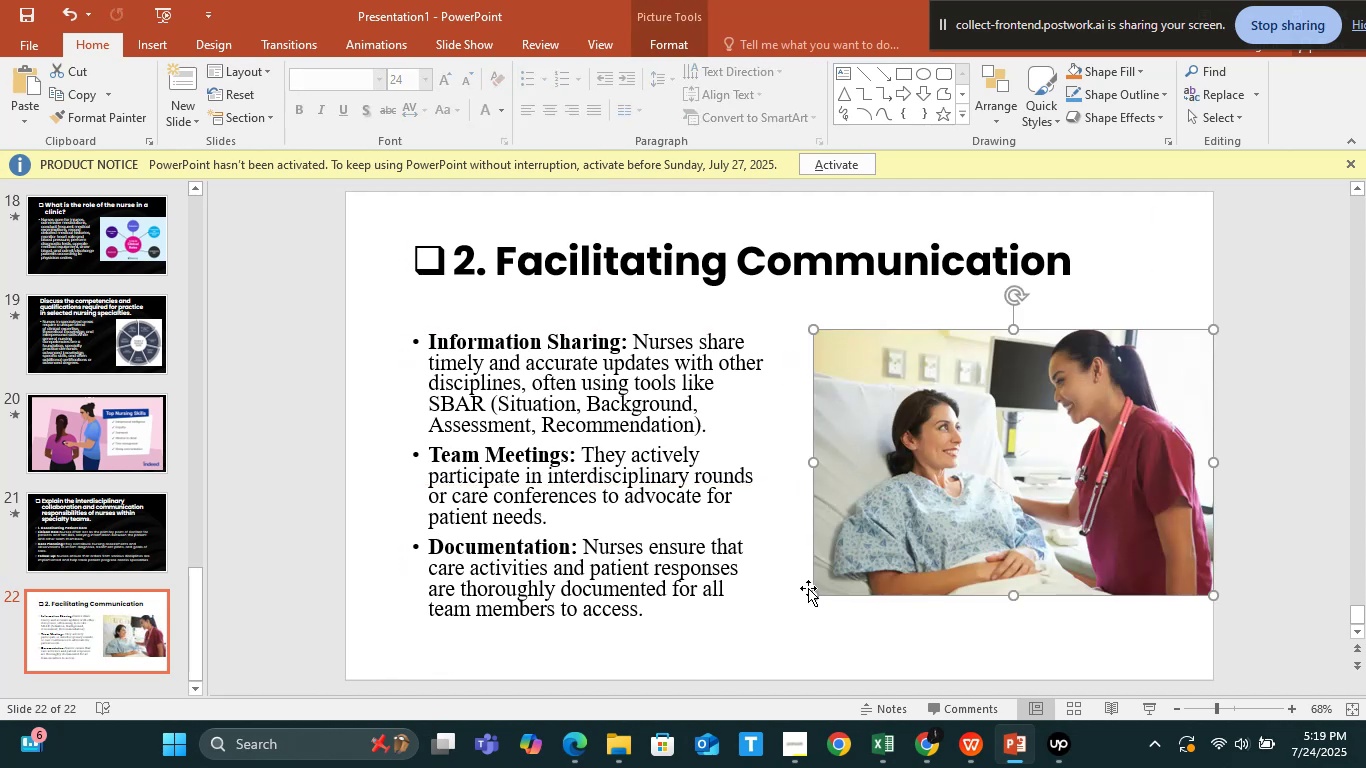 
left_click_drag(start_coordinate=[811, 593], to_coordinate=[800, 602])
 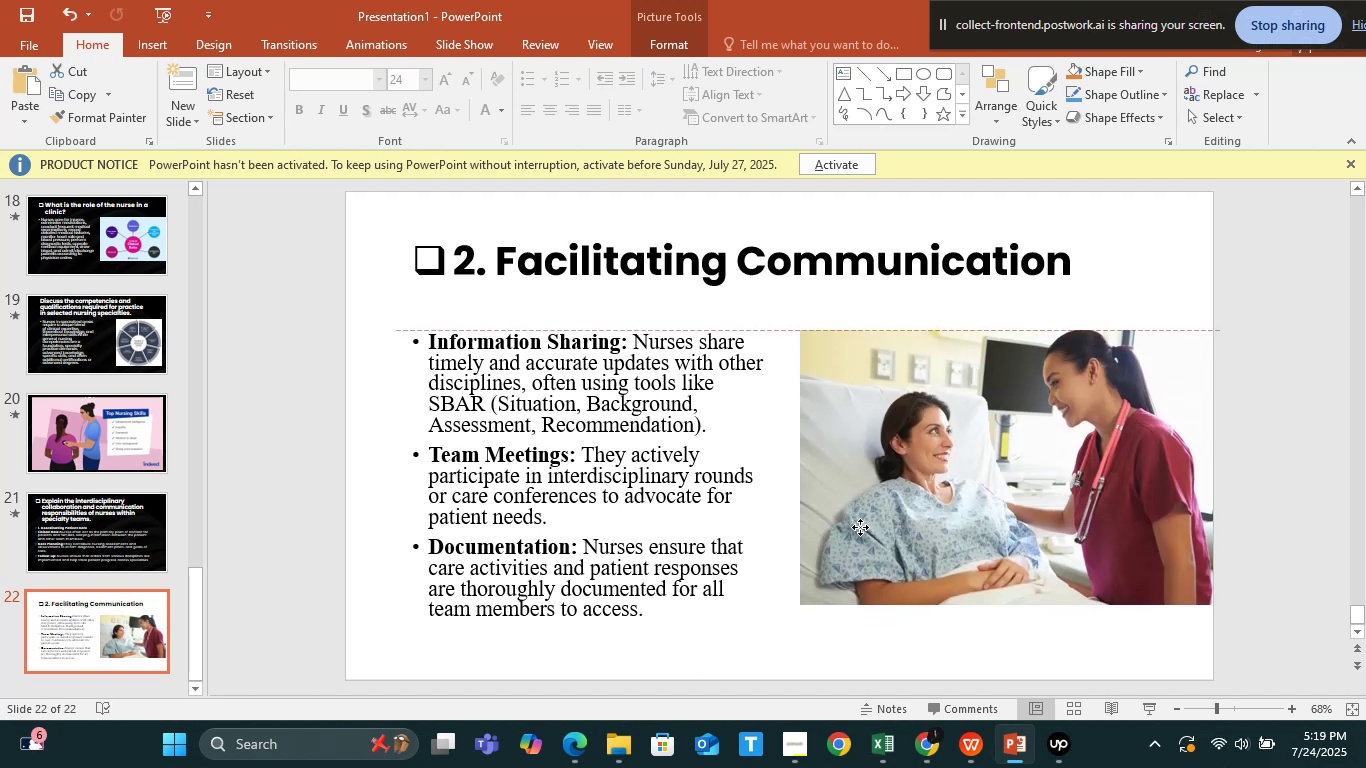 
left_click([704, 556])
 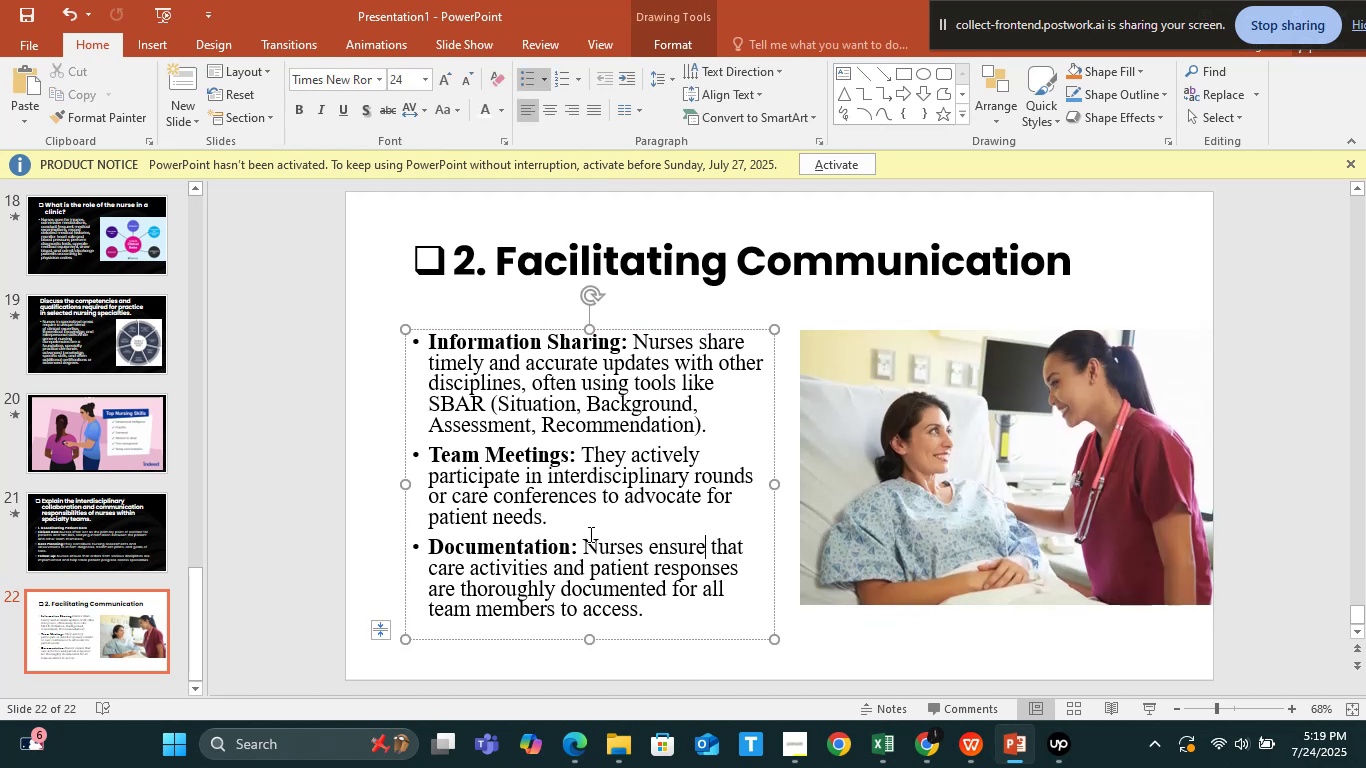 
key(Control+A)
 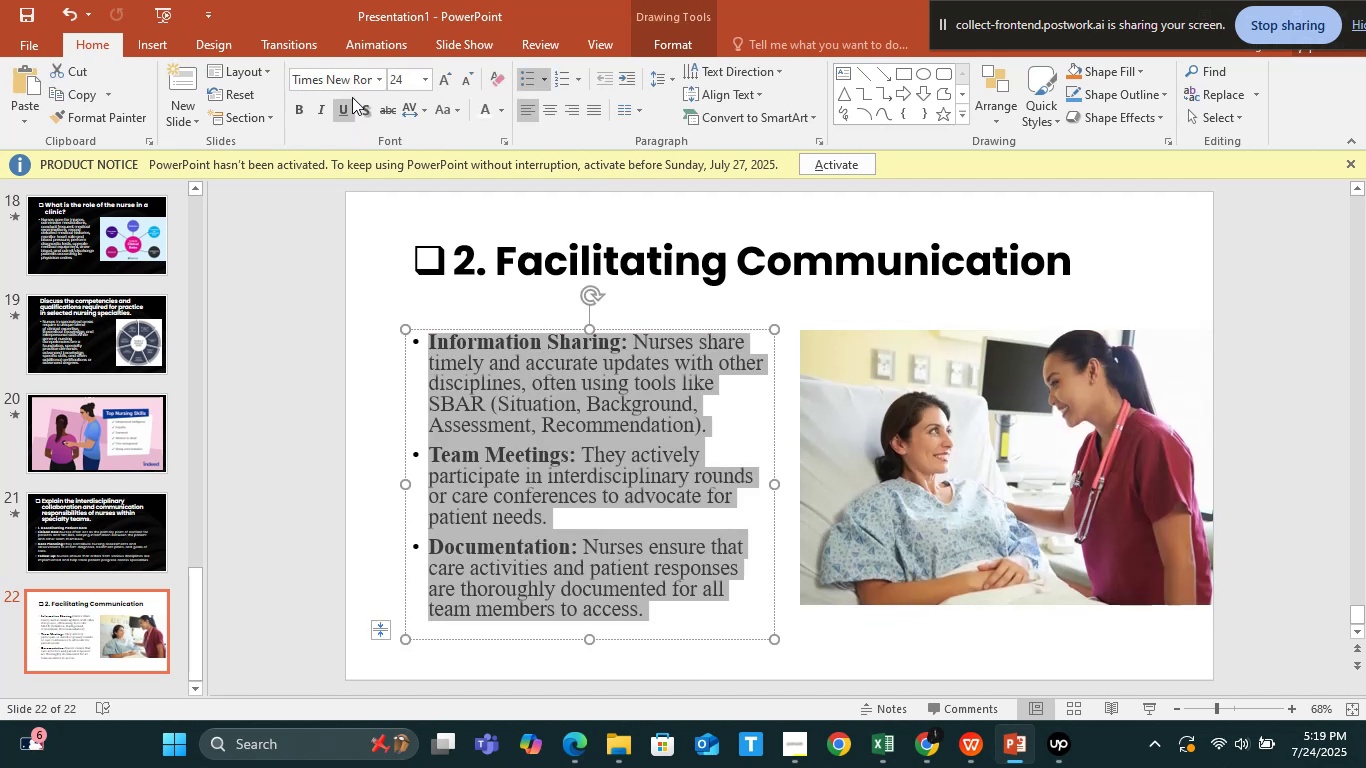 
left_click([349, 79])
 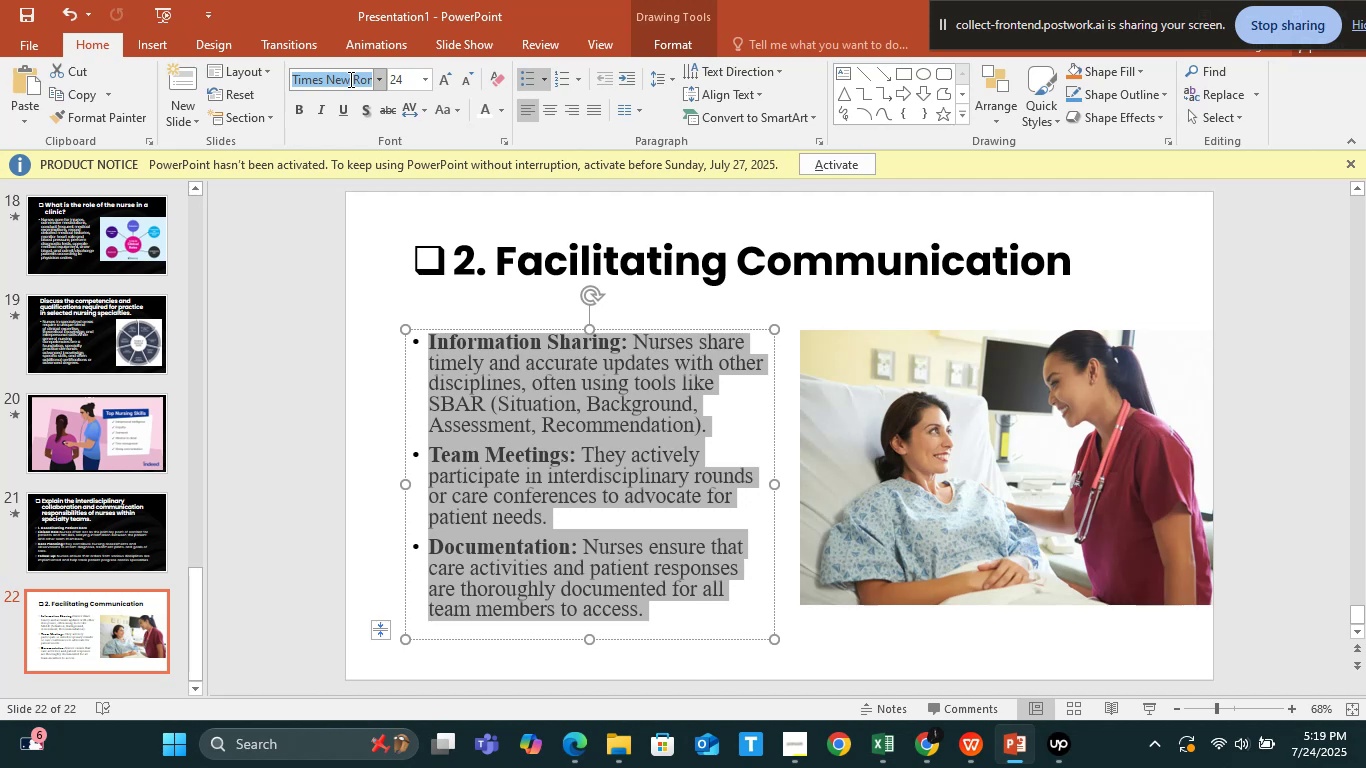 
hold_key(key=P, duration=0.33)
 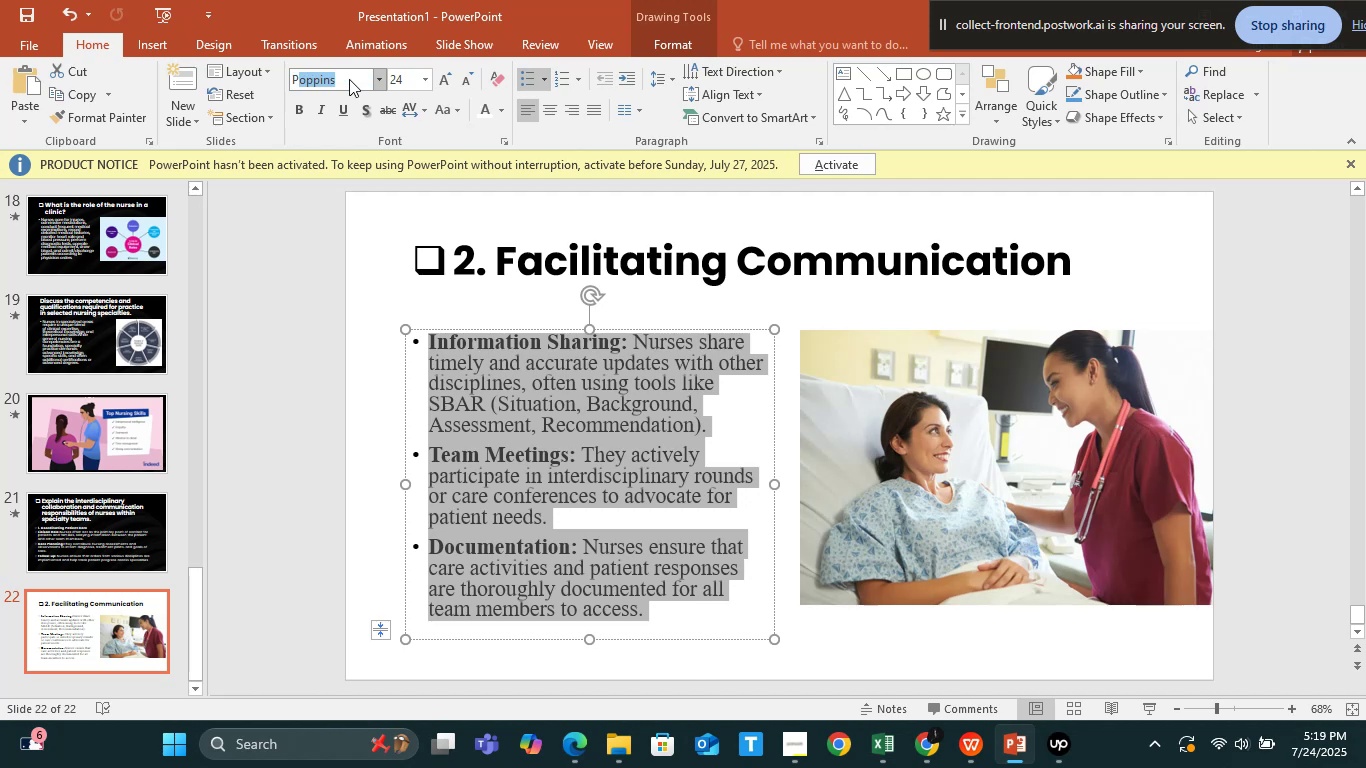 
key(O)
 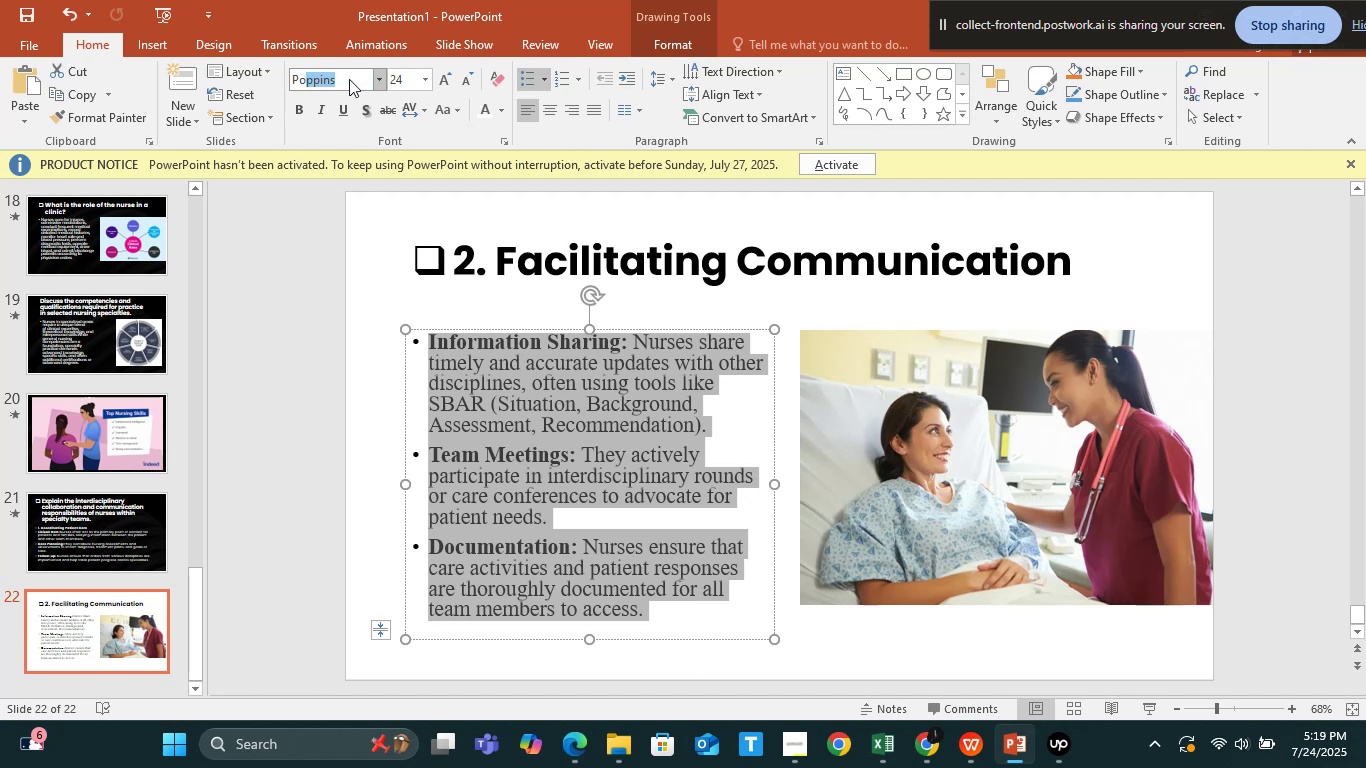 
key(Enter)
 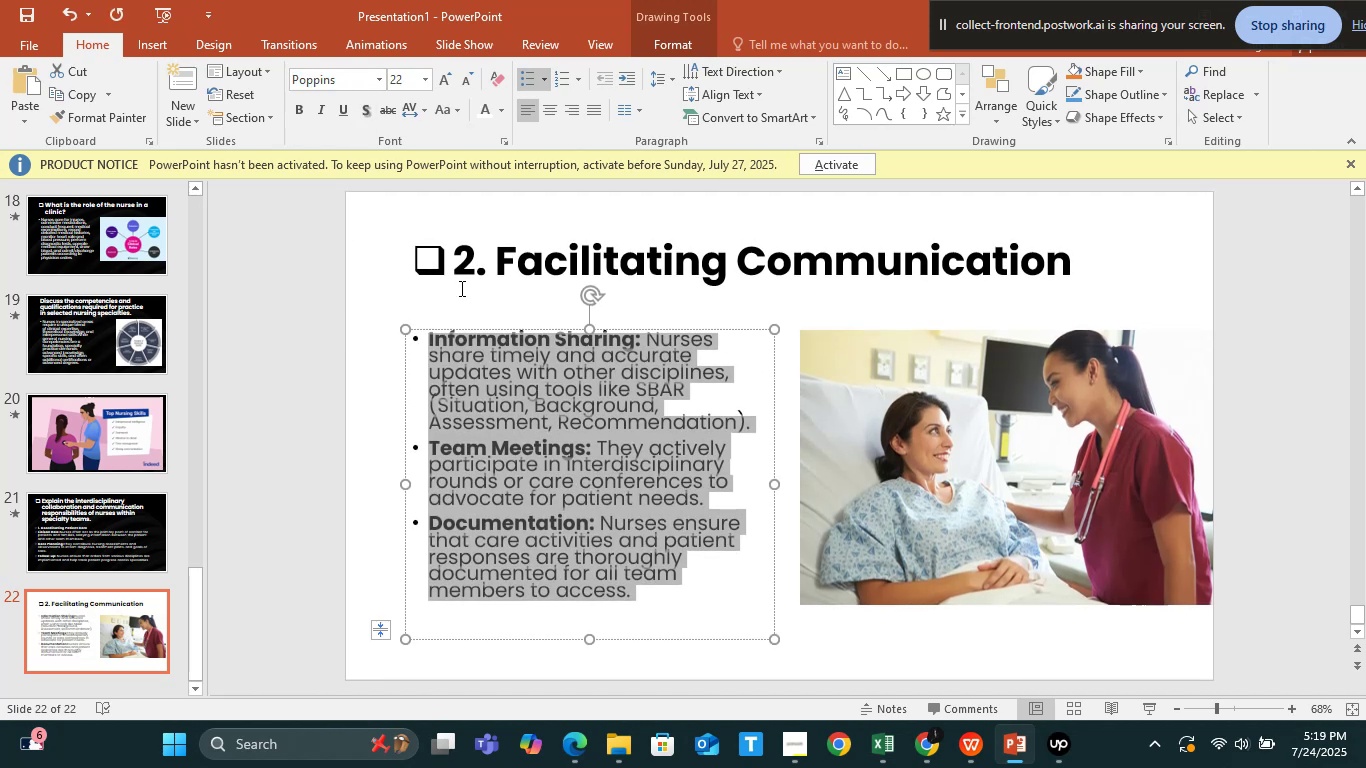 
left_click([507, 266])
 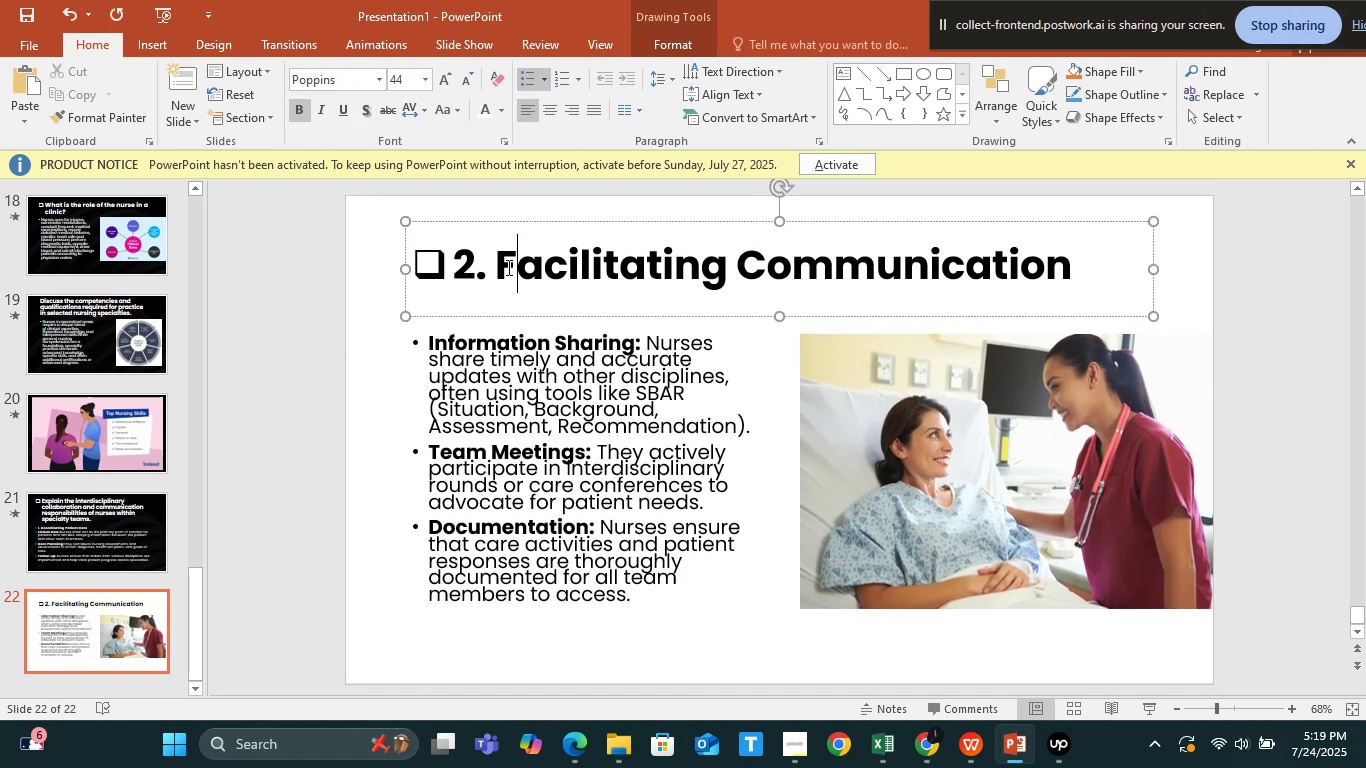 
key(Control+A)
 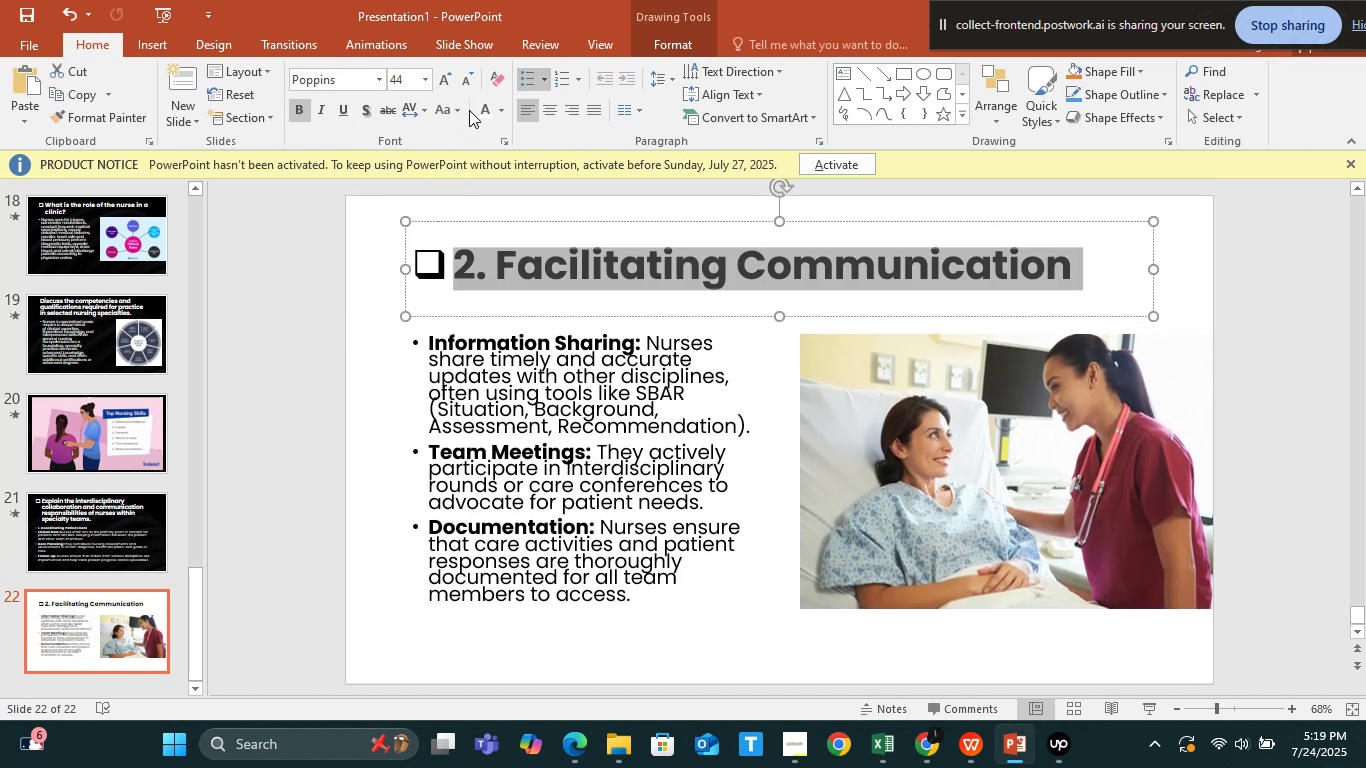 
left_click([486, 107])
 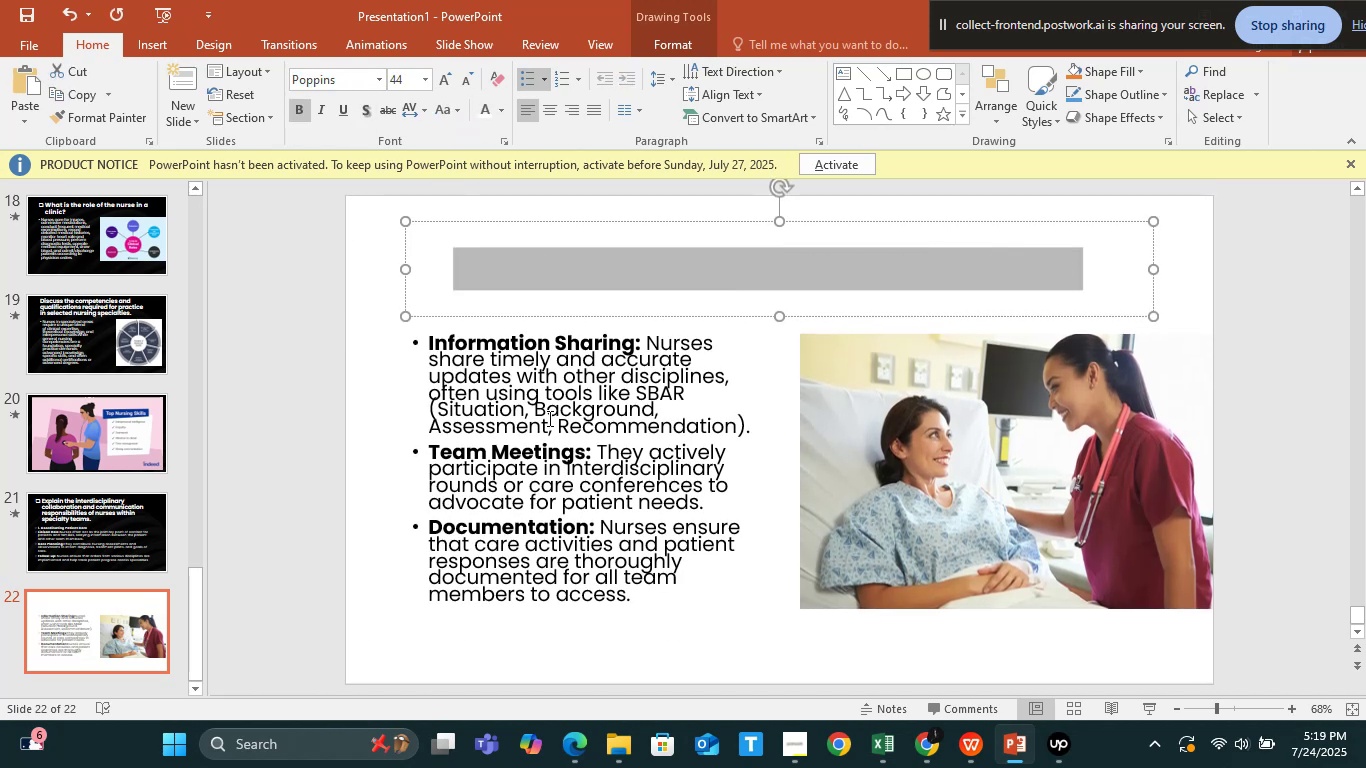 
left_click([548, 418])
 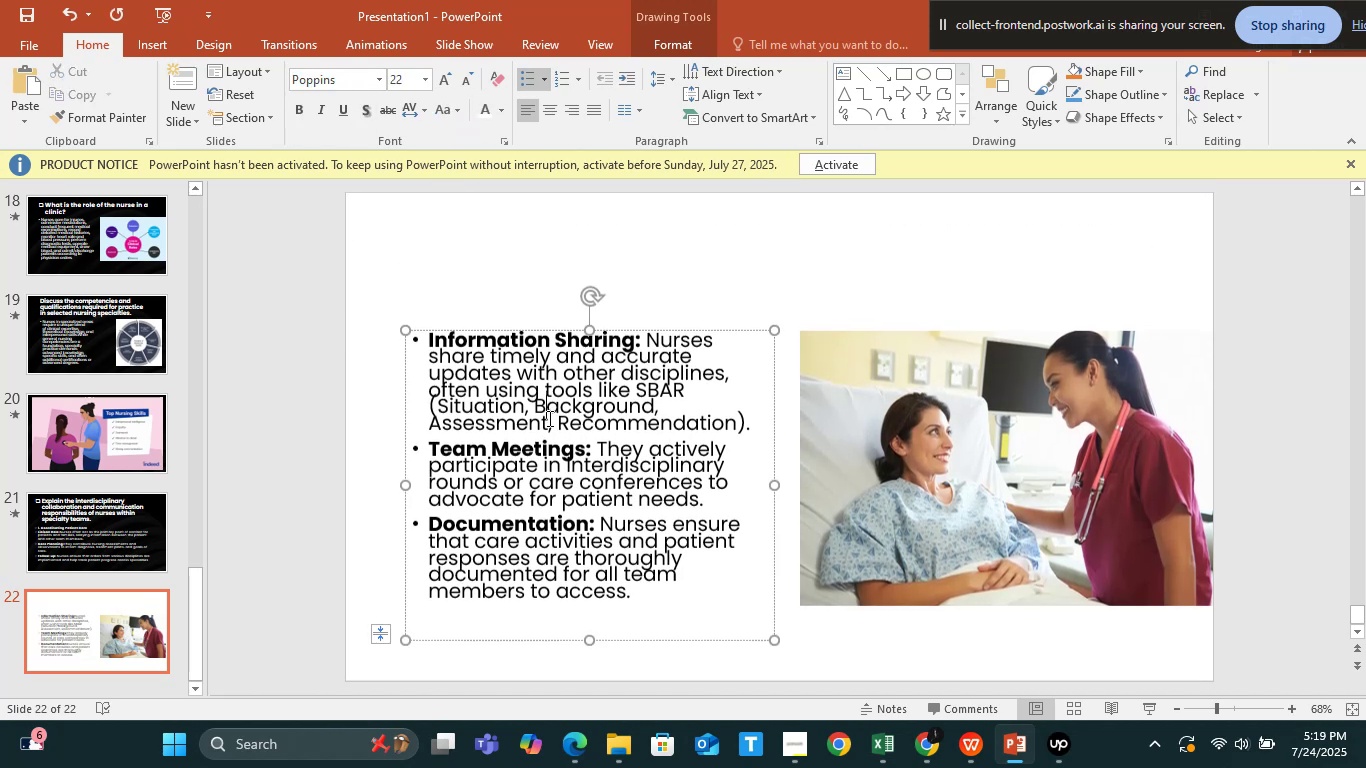 
key(Control+A)
 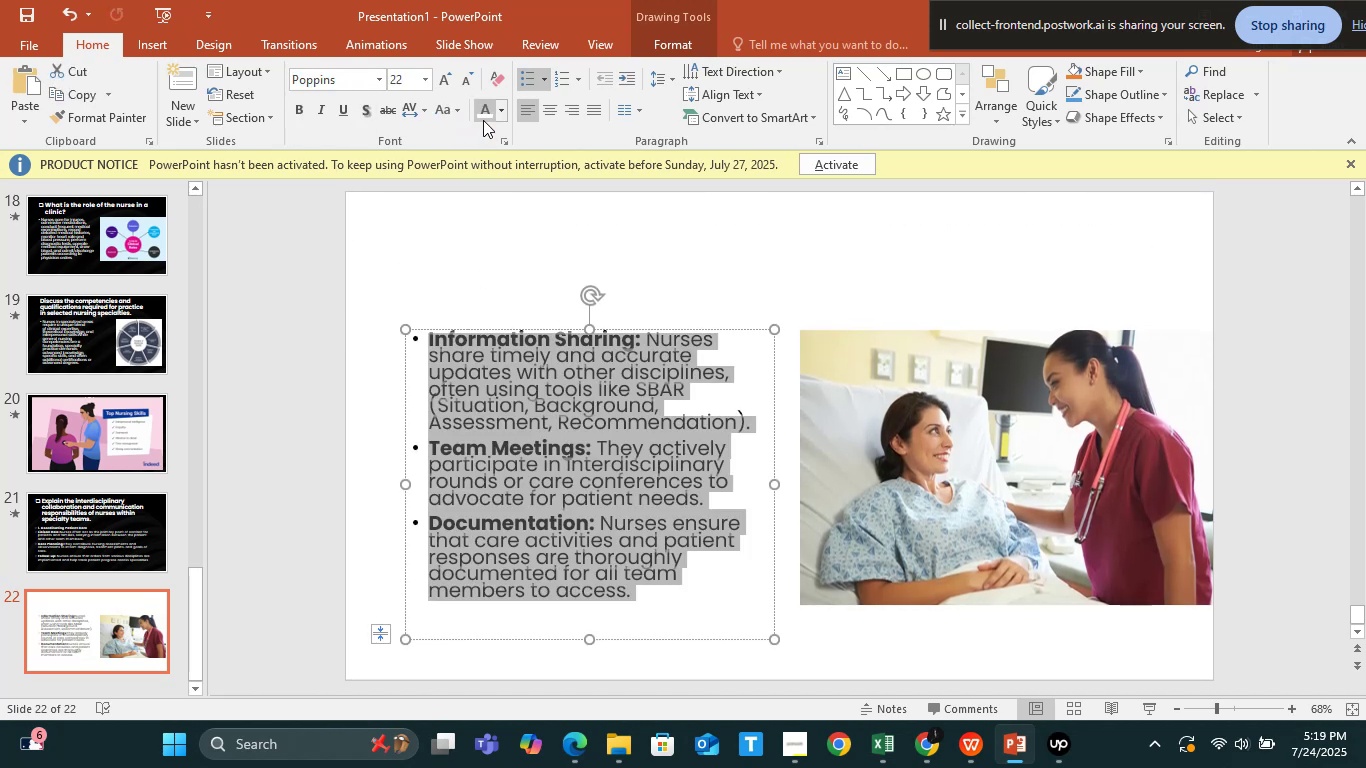 
left_click([485, 110])
 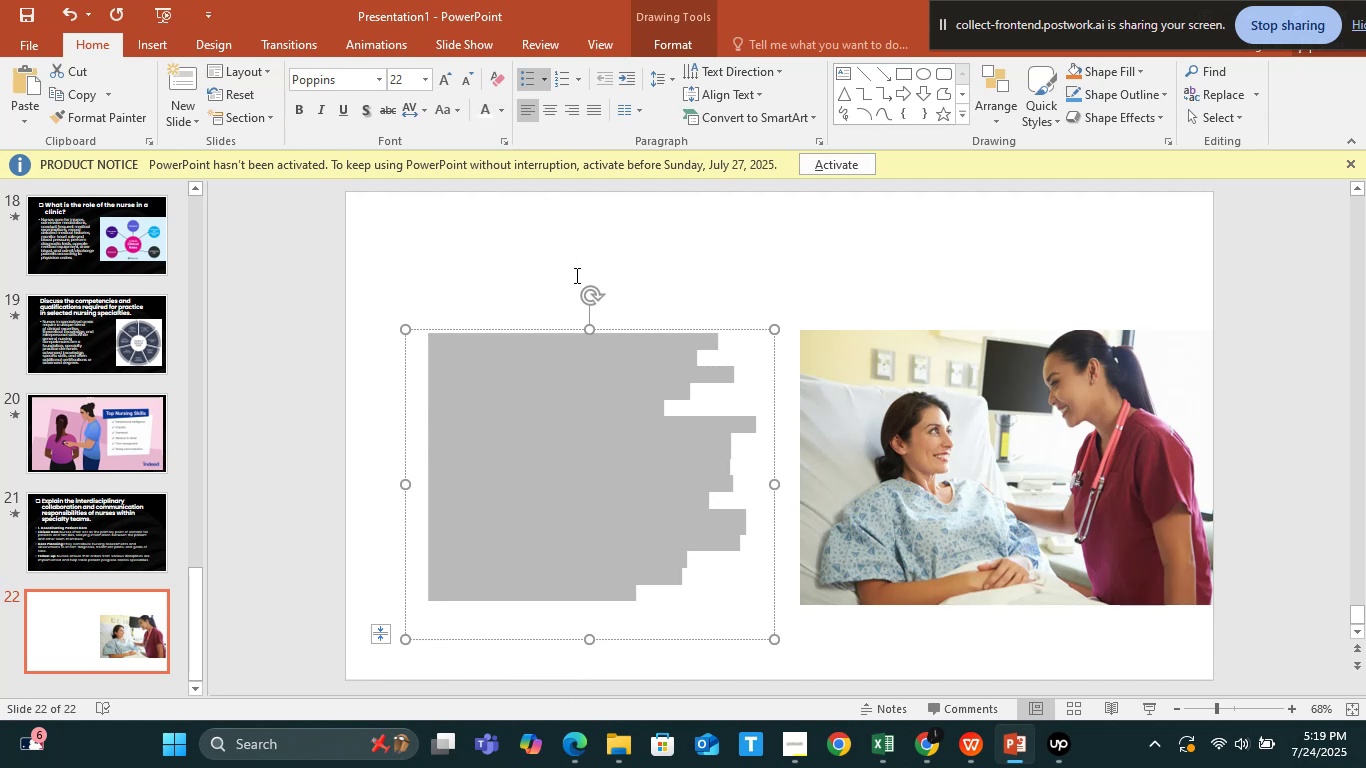 
left_click([569, 264])
 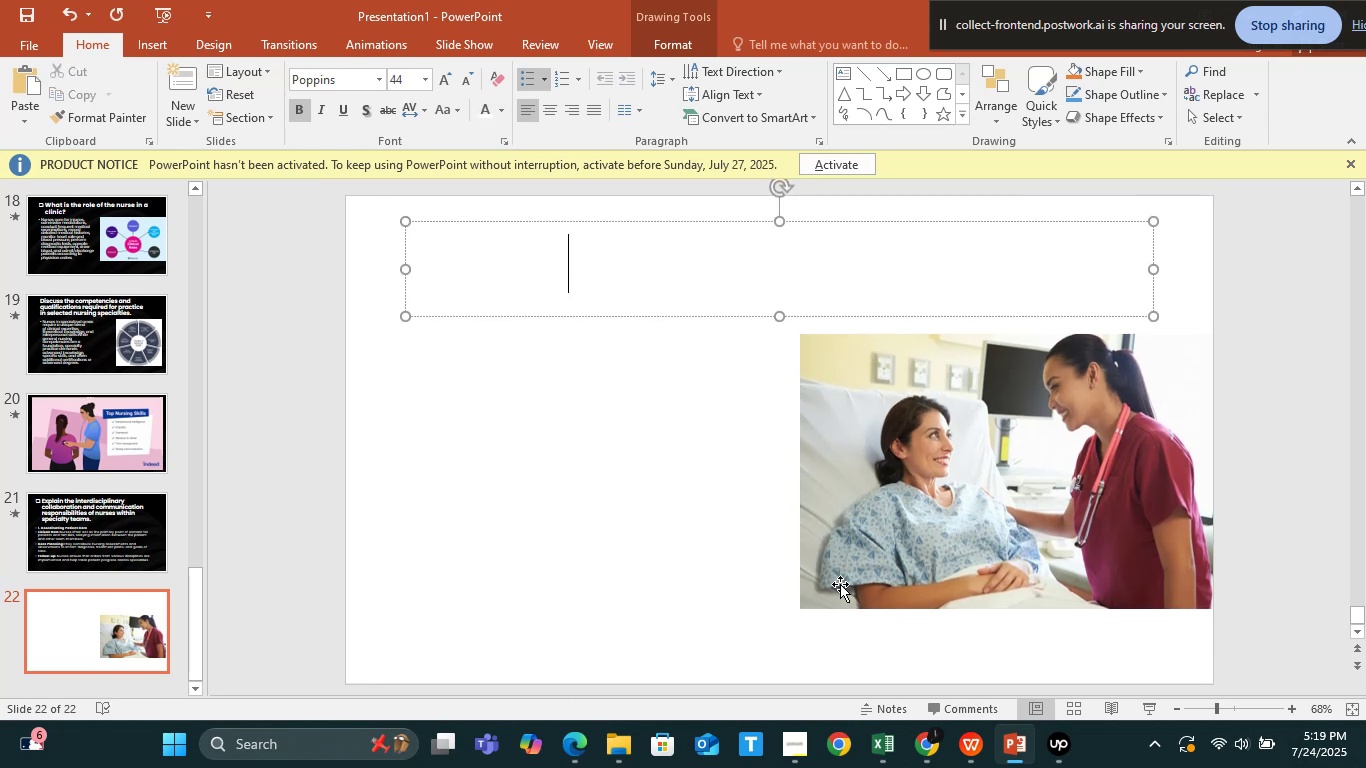 
left_click([844, 580])
 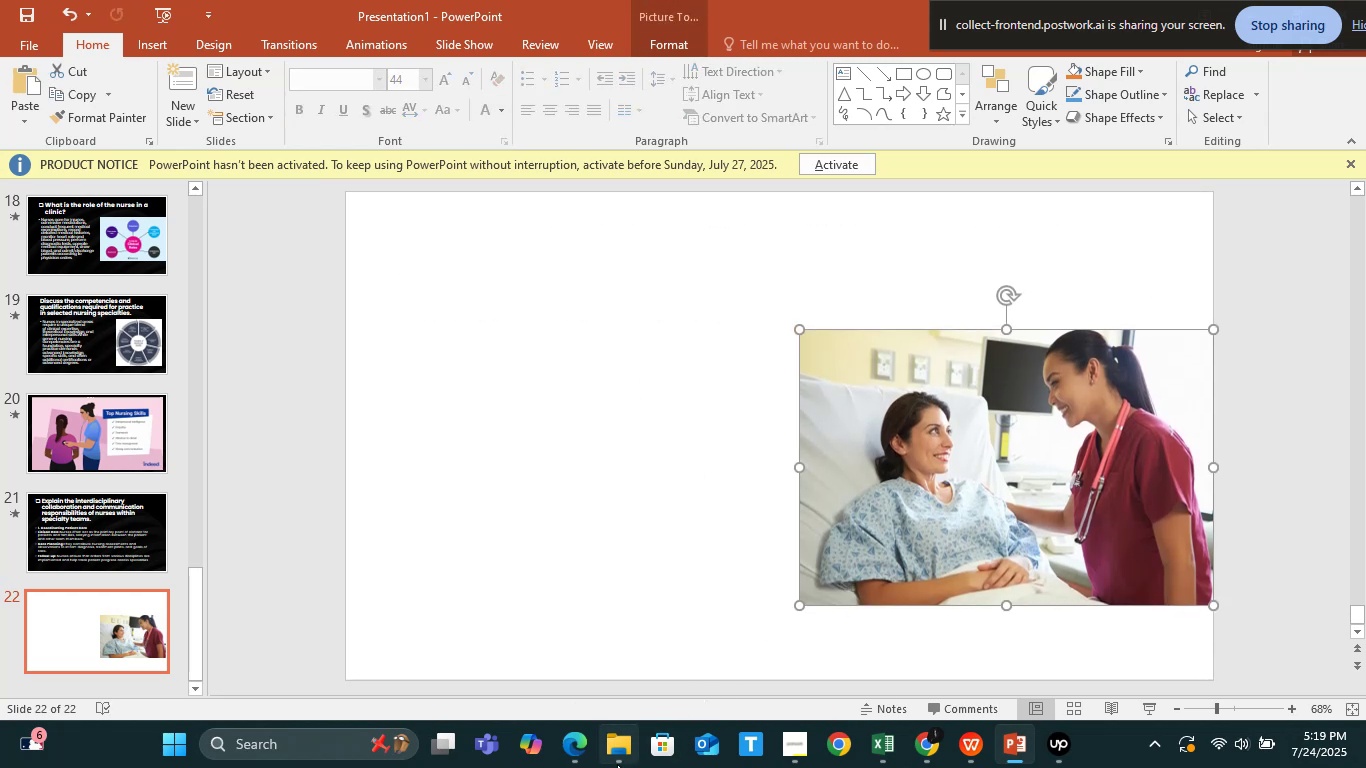 
left_click([617, 764])
 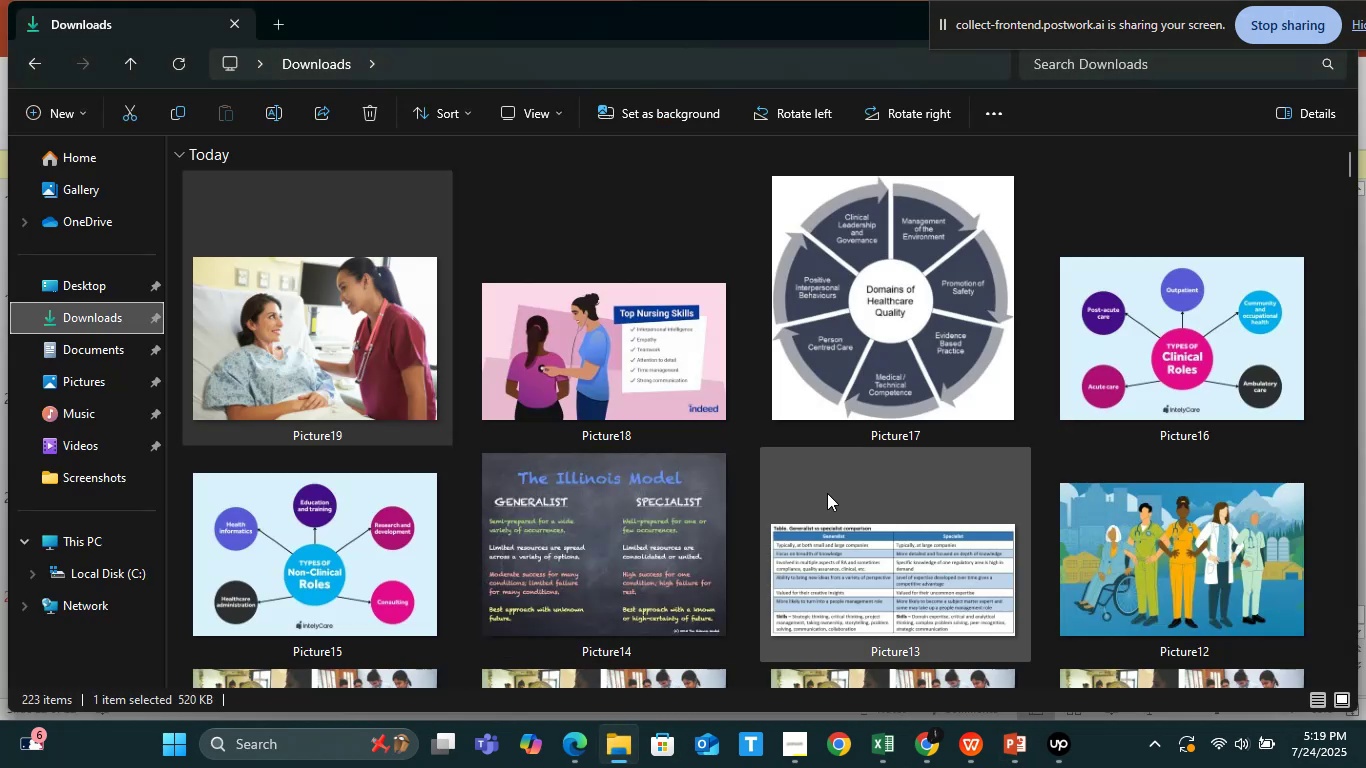 
scroll: coordinate [832, 493], scroll_direction: down, amount: 3.0
 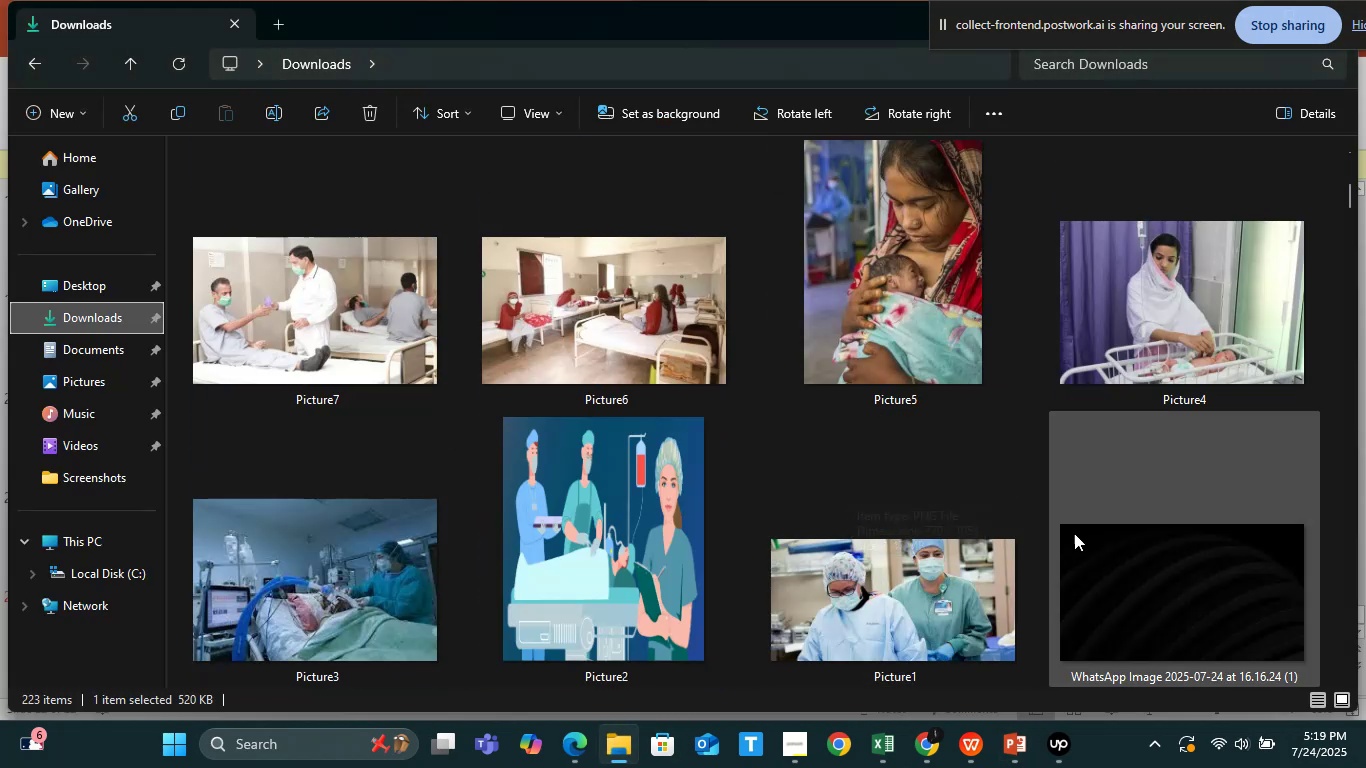 
left_click_drag(start_coordinate=[1166, 559], to_coordinate=[843, 447])
 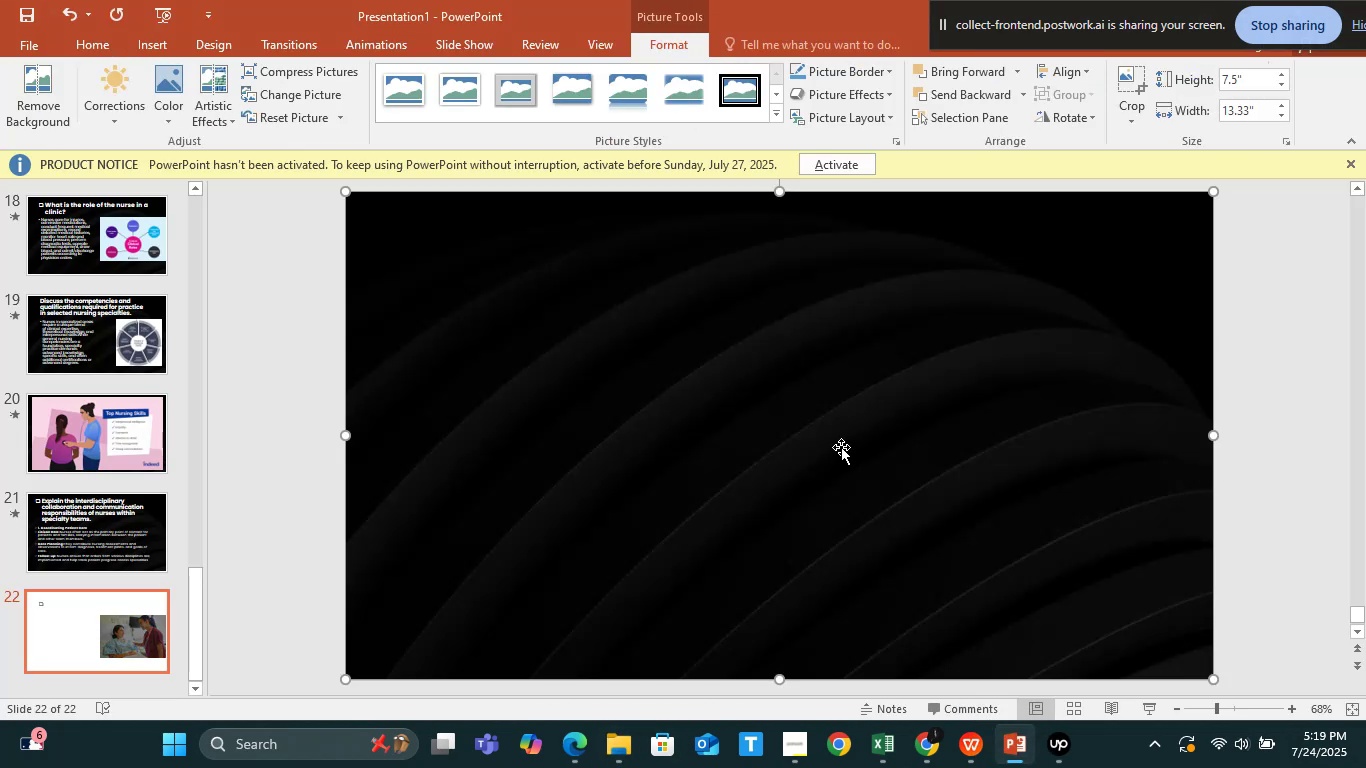 
right_click([841, 447])
 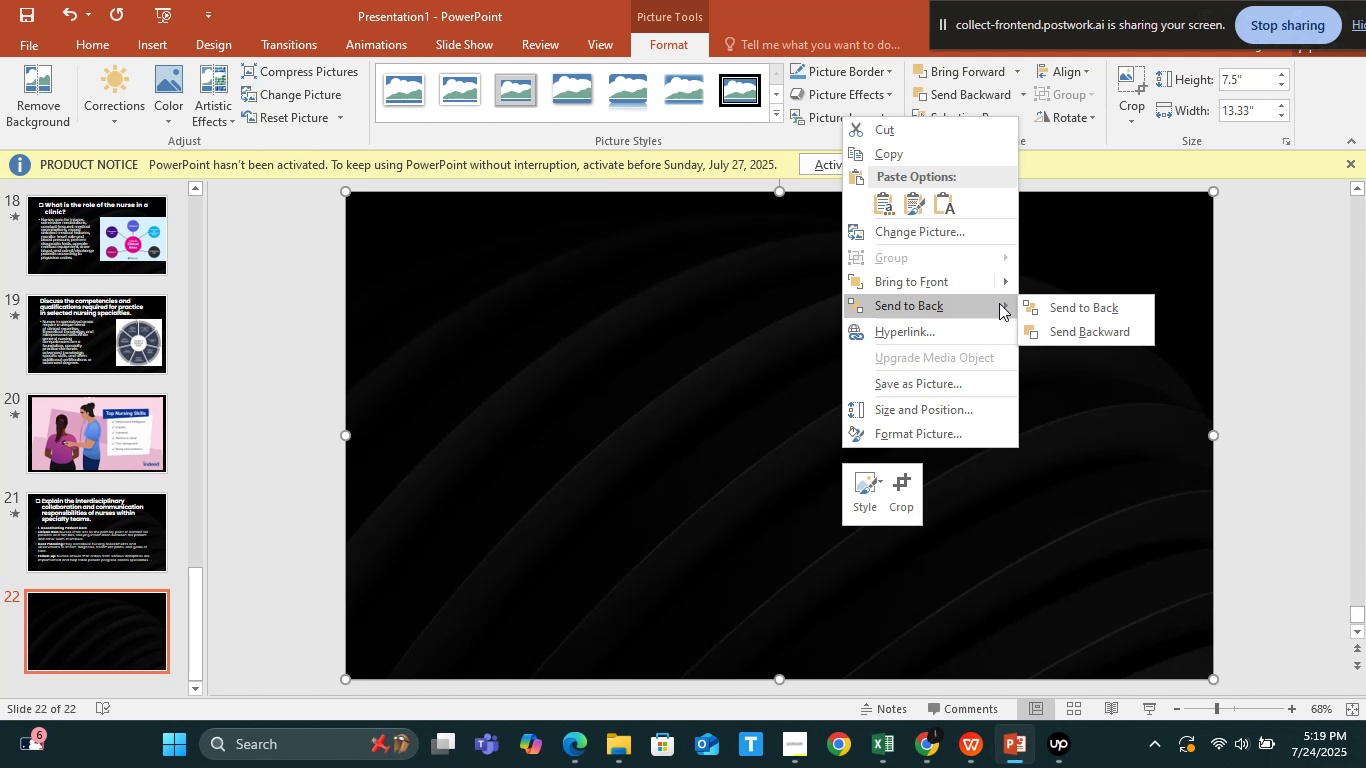 
left_click([1036, 300])
 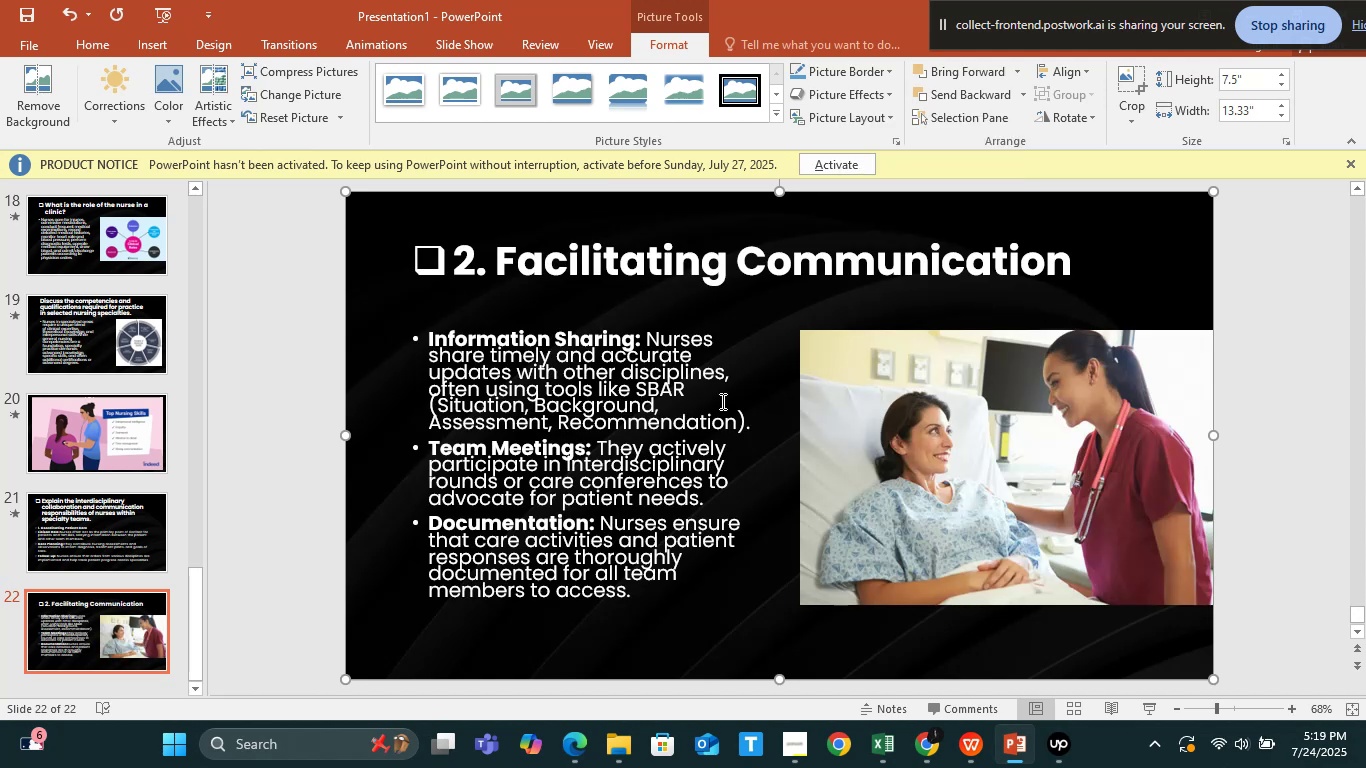 
left_click([708, 403])
 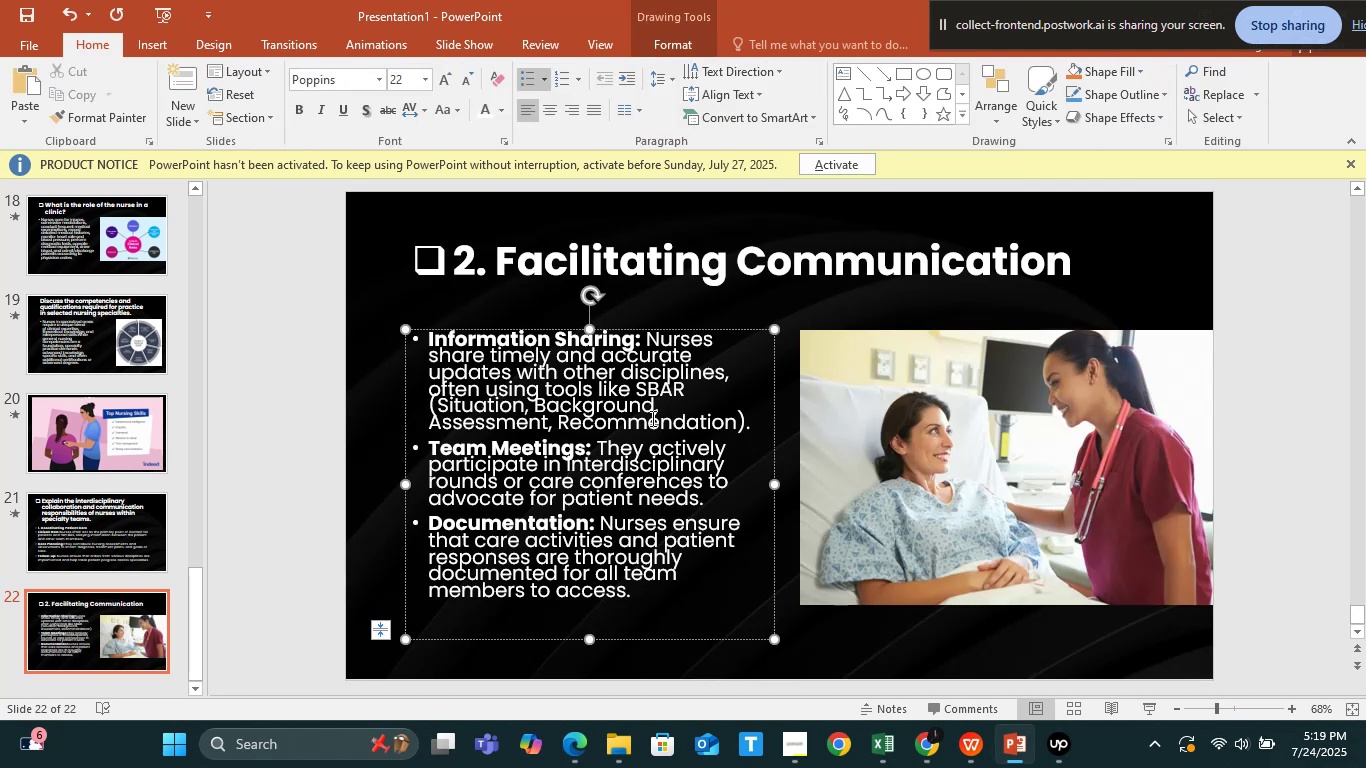 
key(Control+A)
 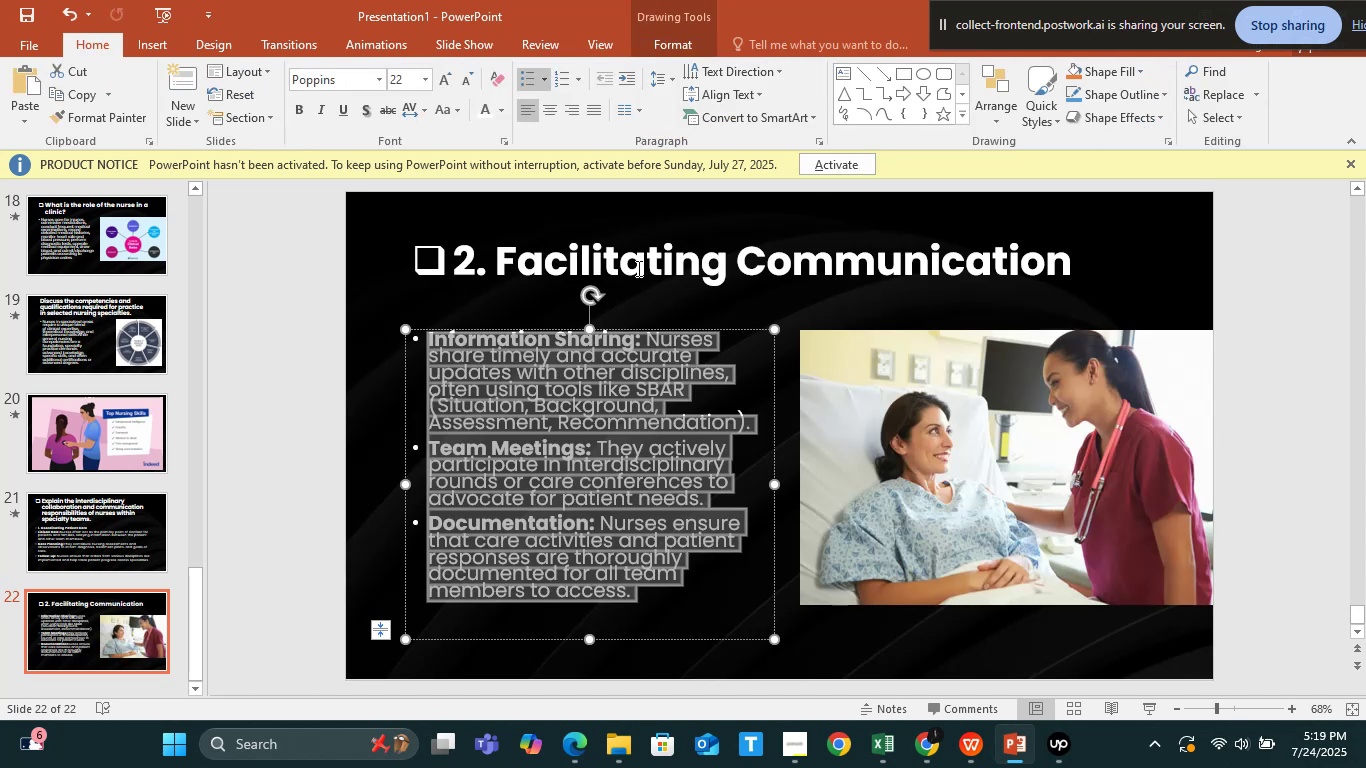 
hold_key(key=ControlLeft, duration=0.63)
 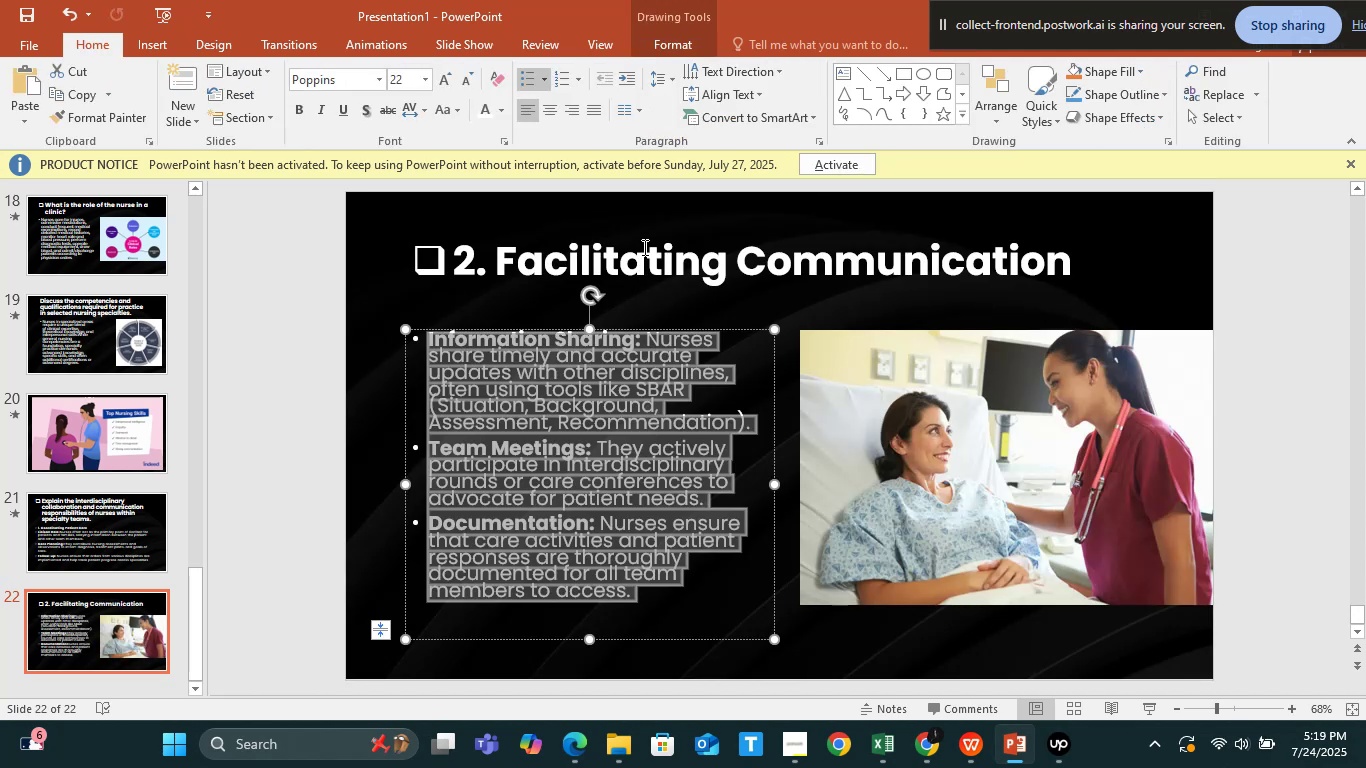 
hold_key(key=ShiftLeft, duration=1.5)
left_click([647, 232])
 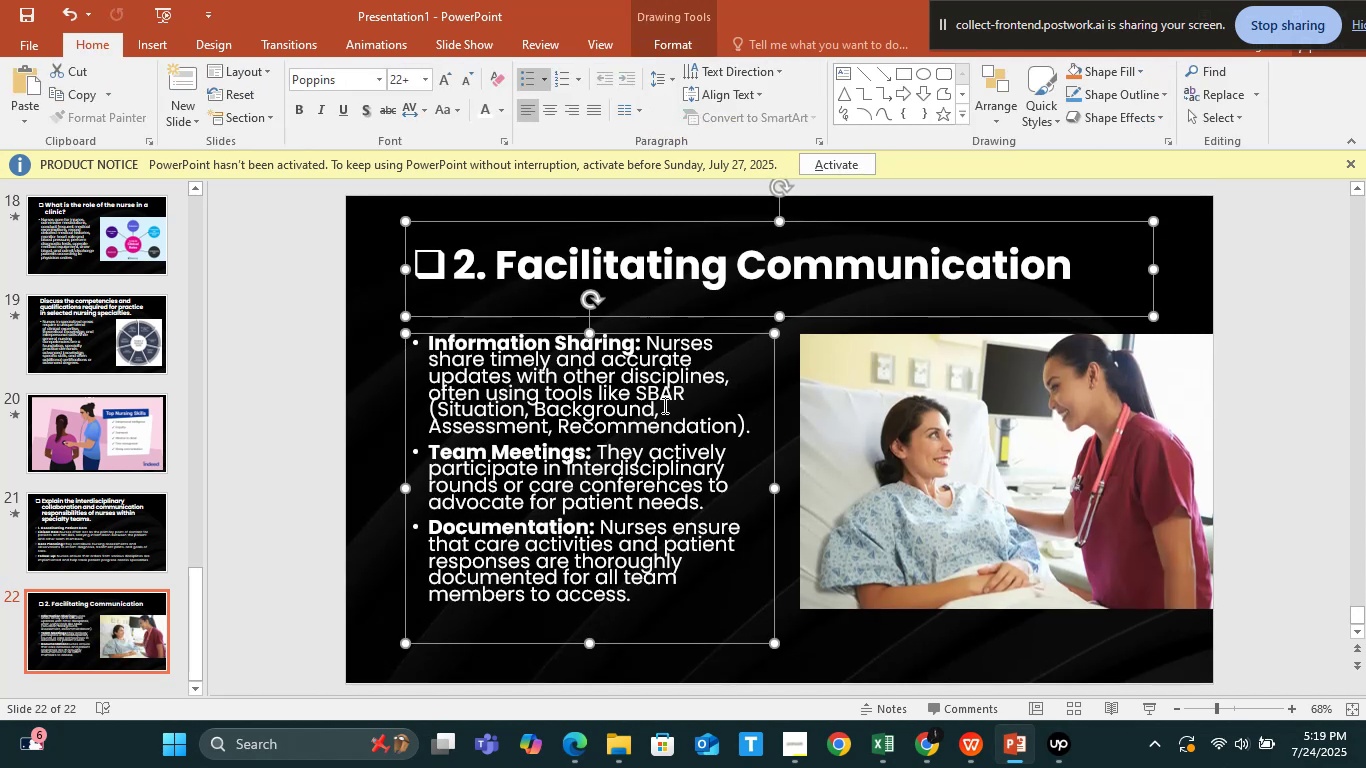 
hold_key(key=ShiftLeft, duration=0.69)
left_click([661, 415])
 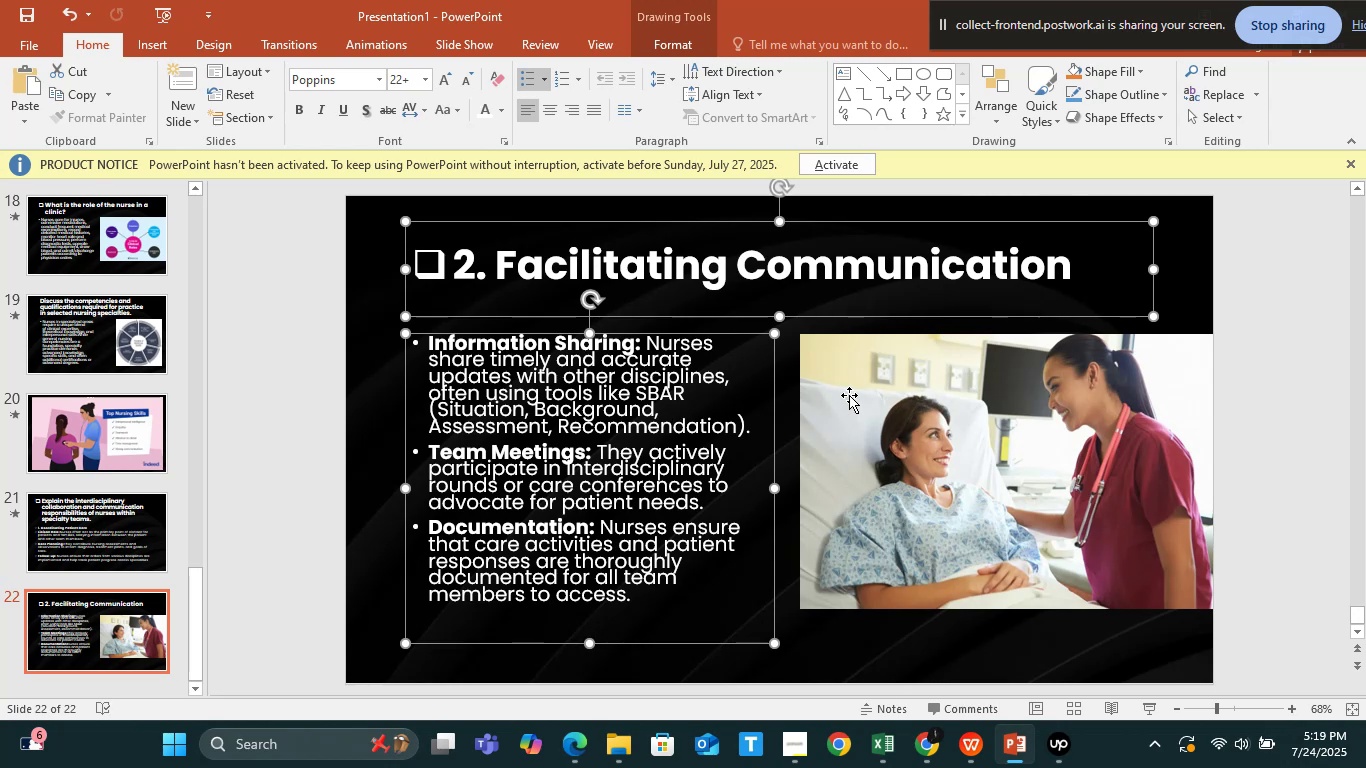 
left_click([851, 395])
 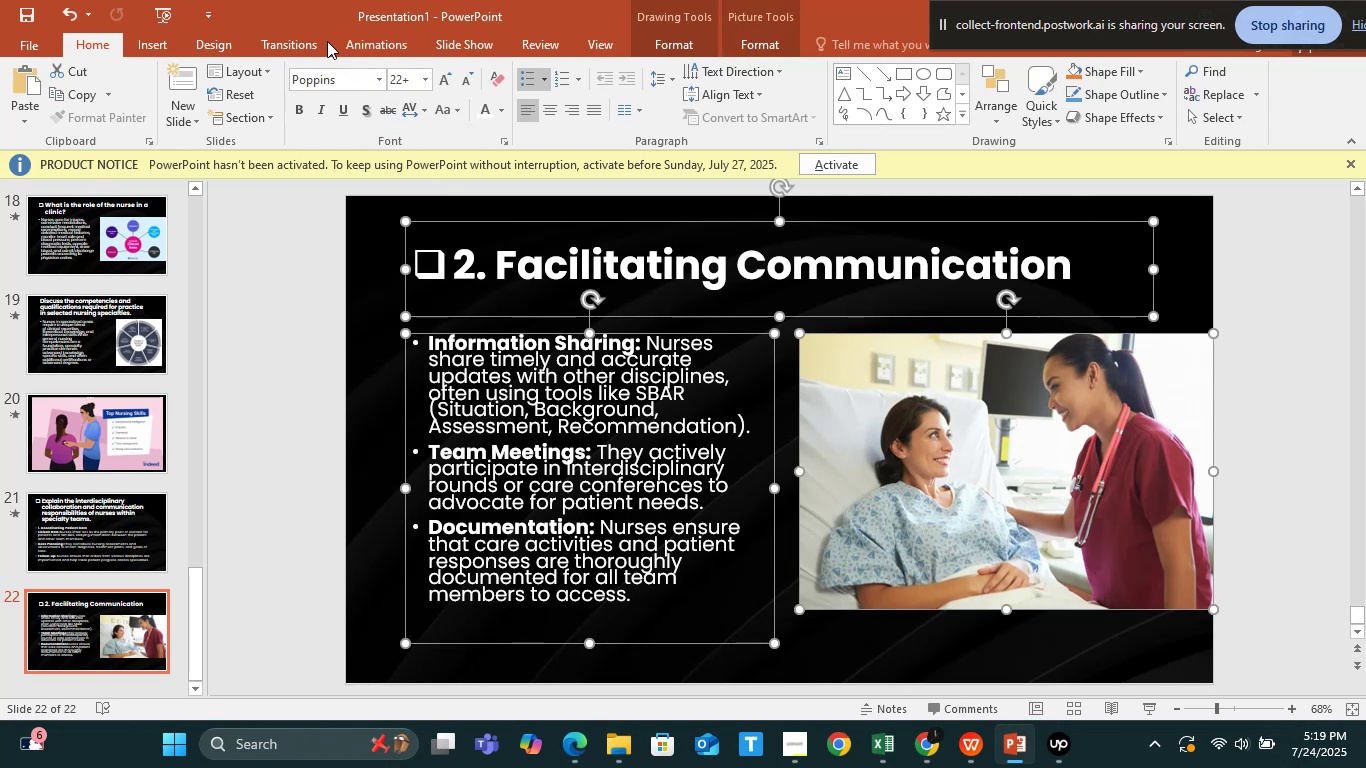 
left_click([322, 41])
 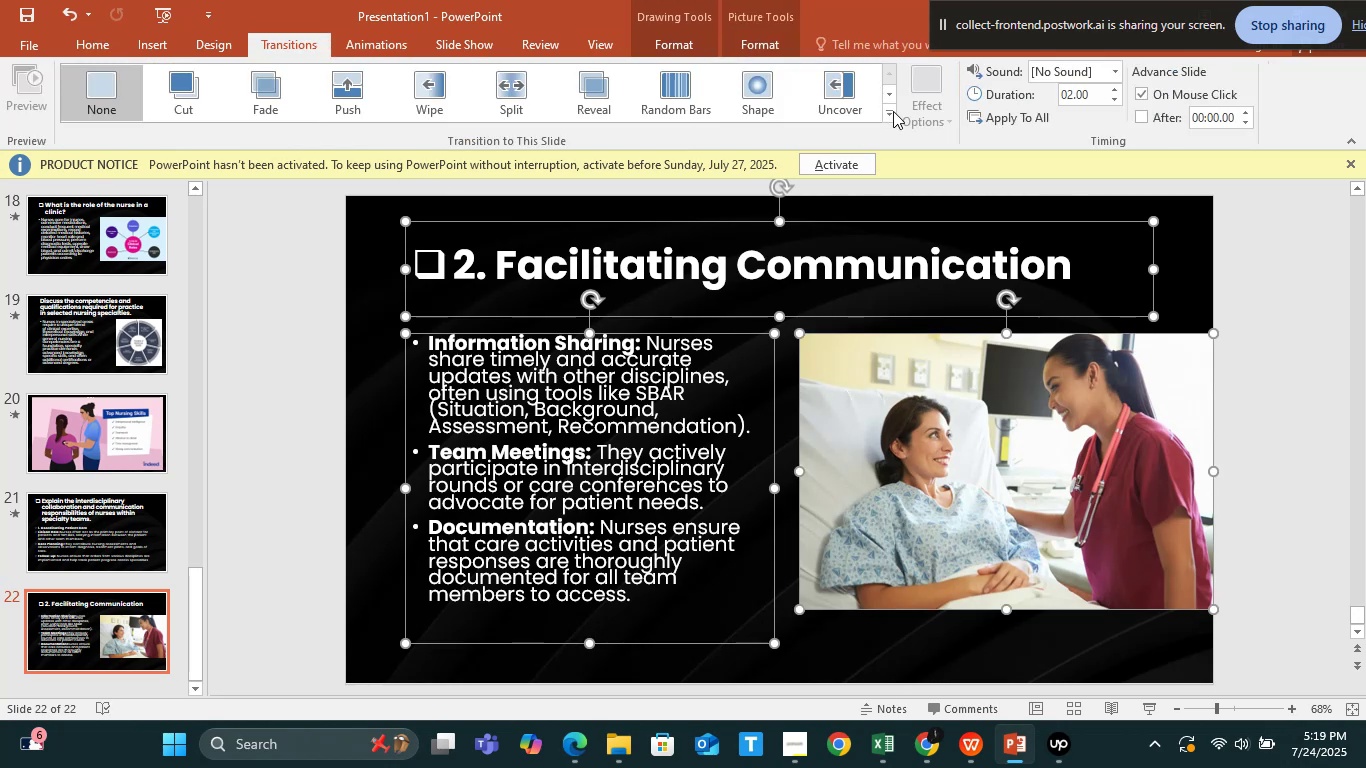 
left_click([886, 112])
 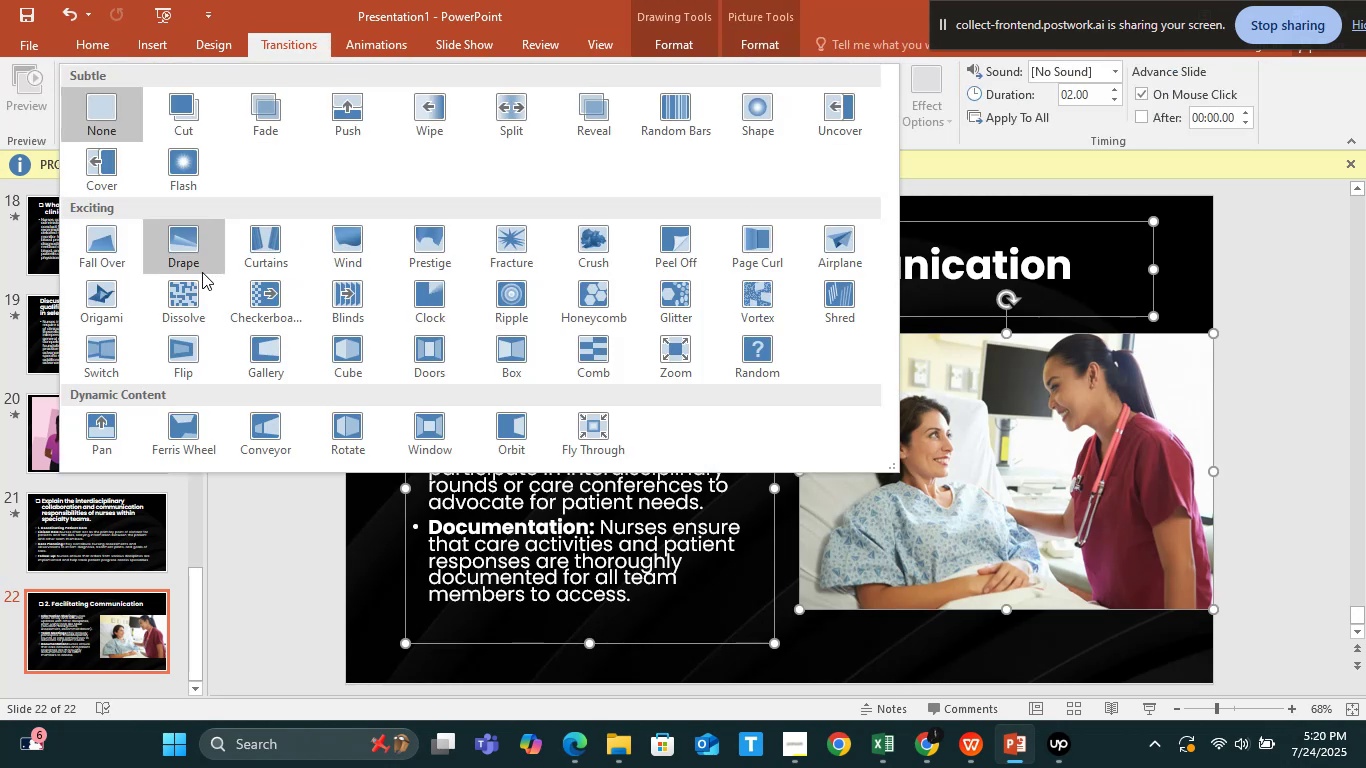 
left_click([127, 290])
 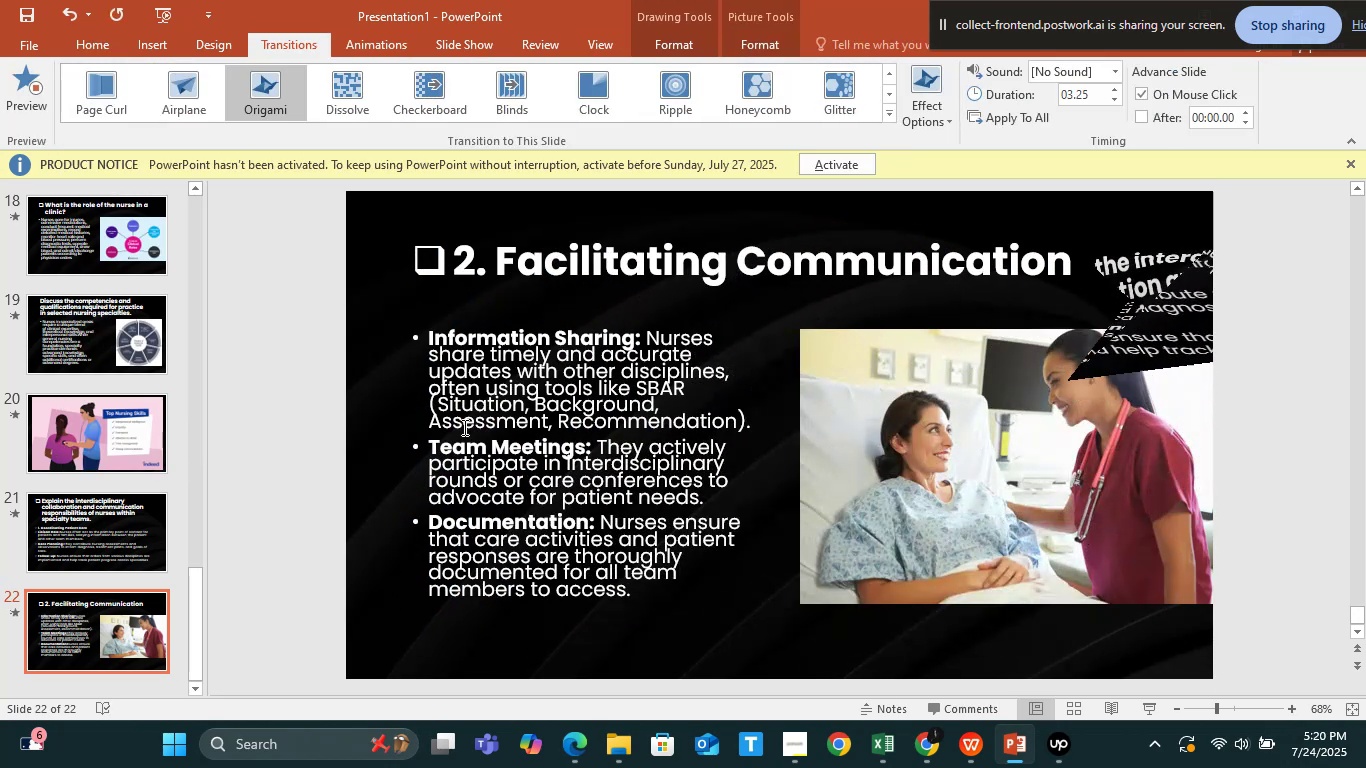 
left_click([263, 381])
 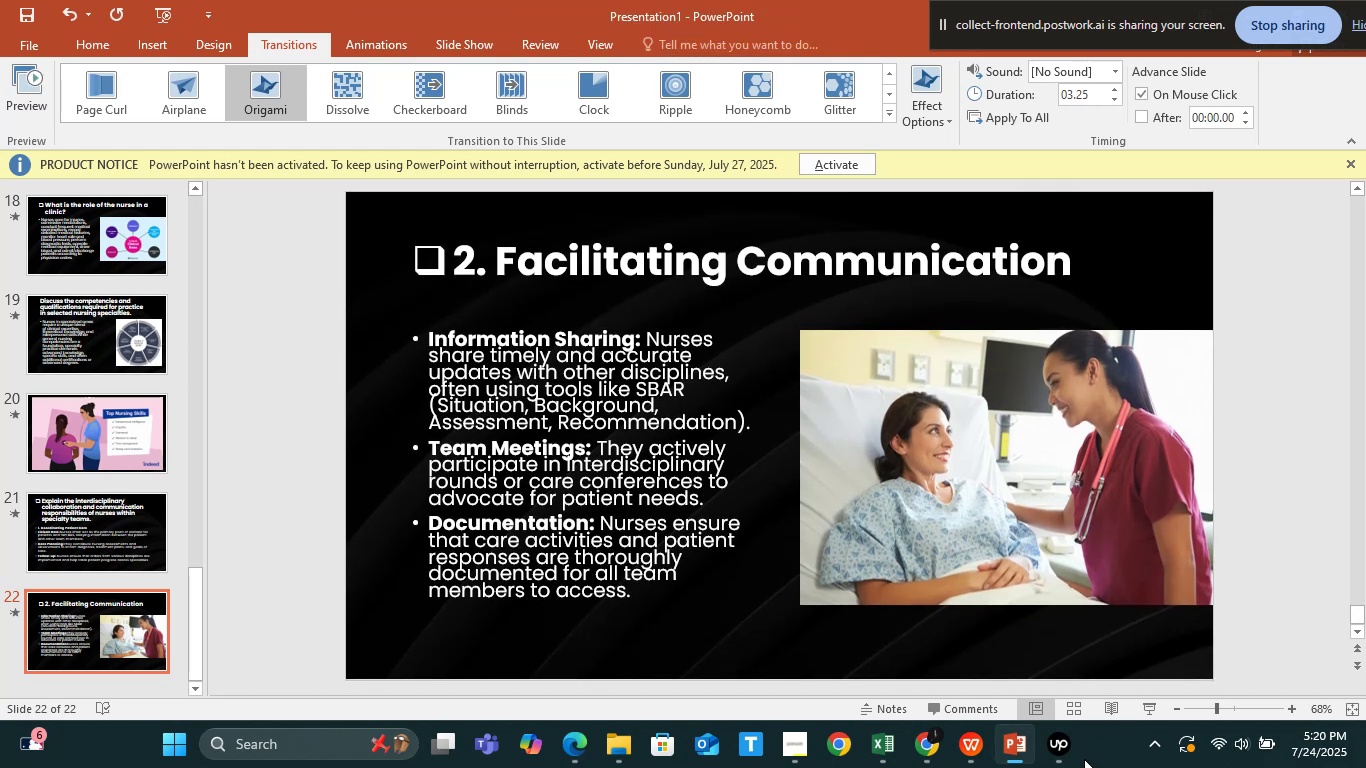 
left_click([1062, 755])
 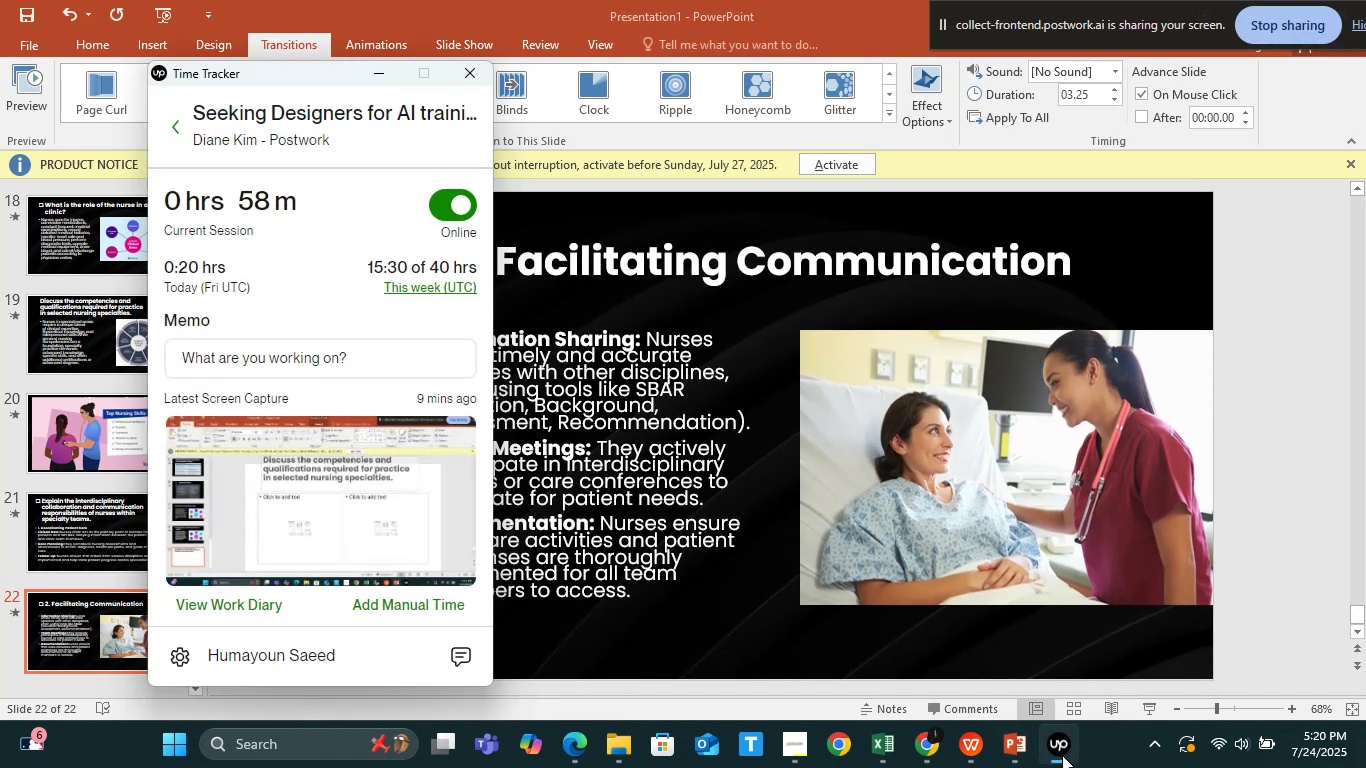 
left_click([1062, 755])
 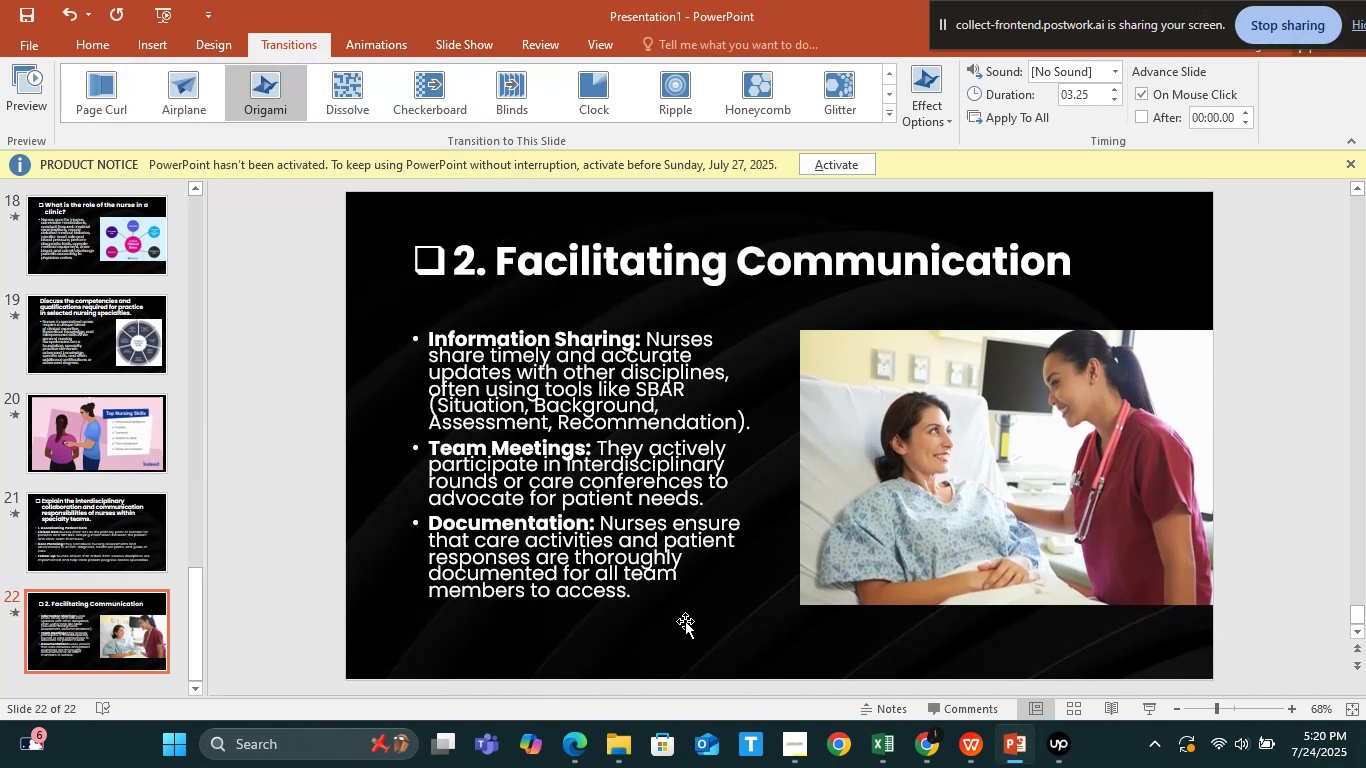 
wait(7.35)
 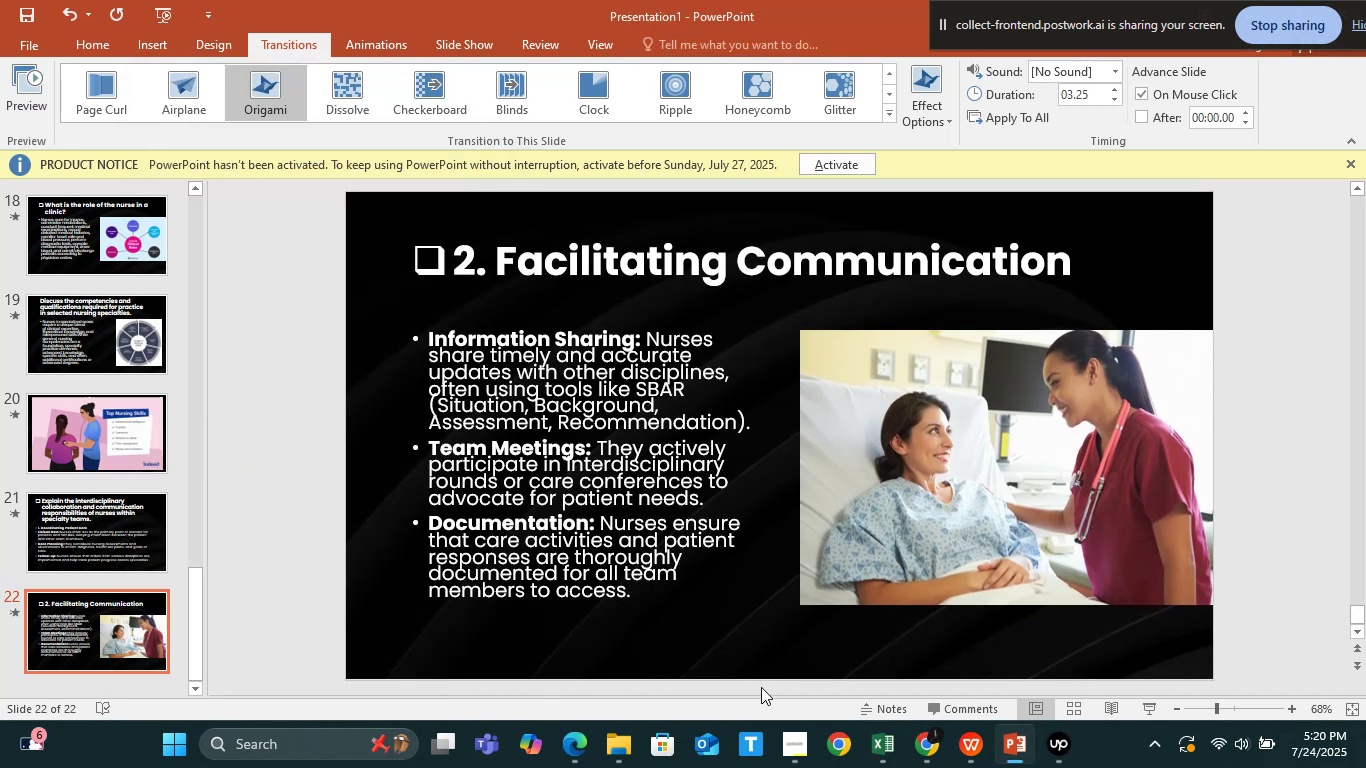 
left_click([983, 753])
 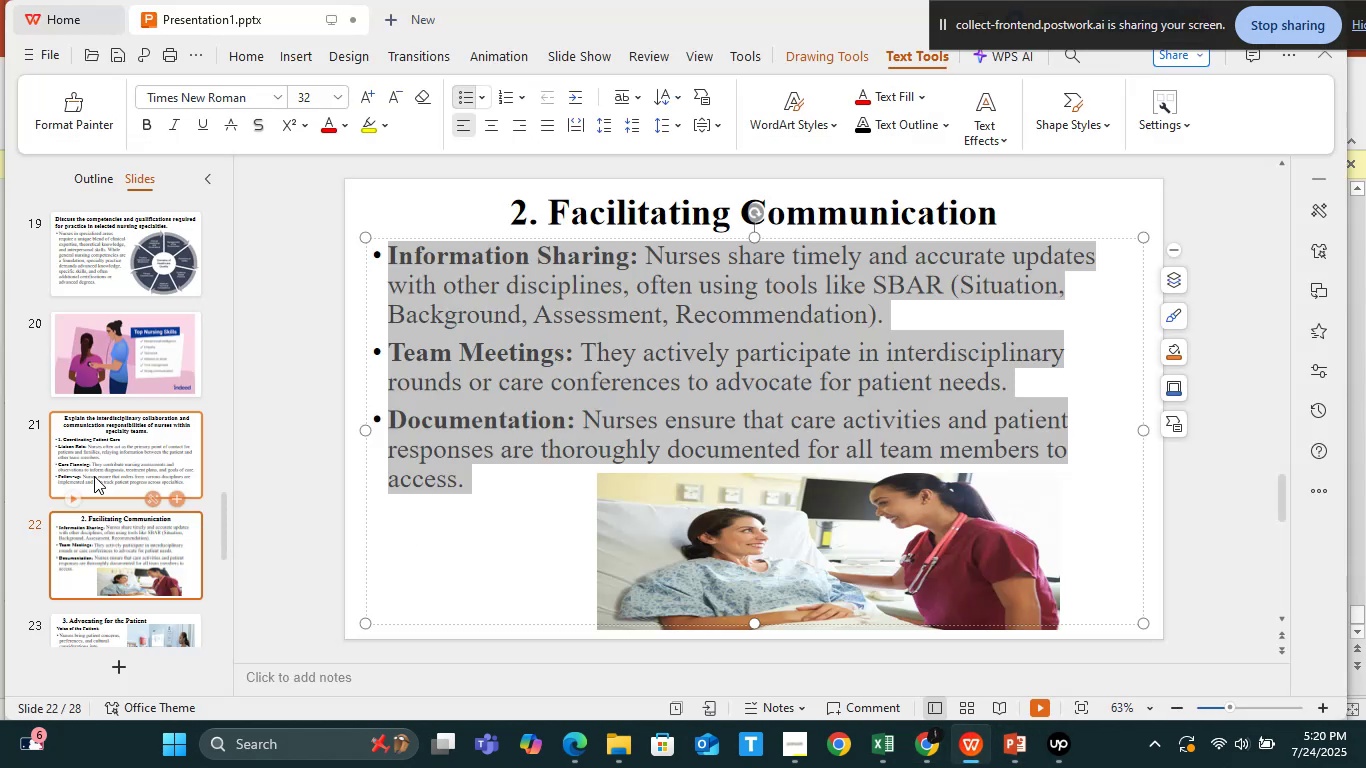 
scroll: coordinate [102, 506], scroll_direction: down, amount: 1.0
 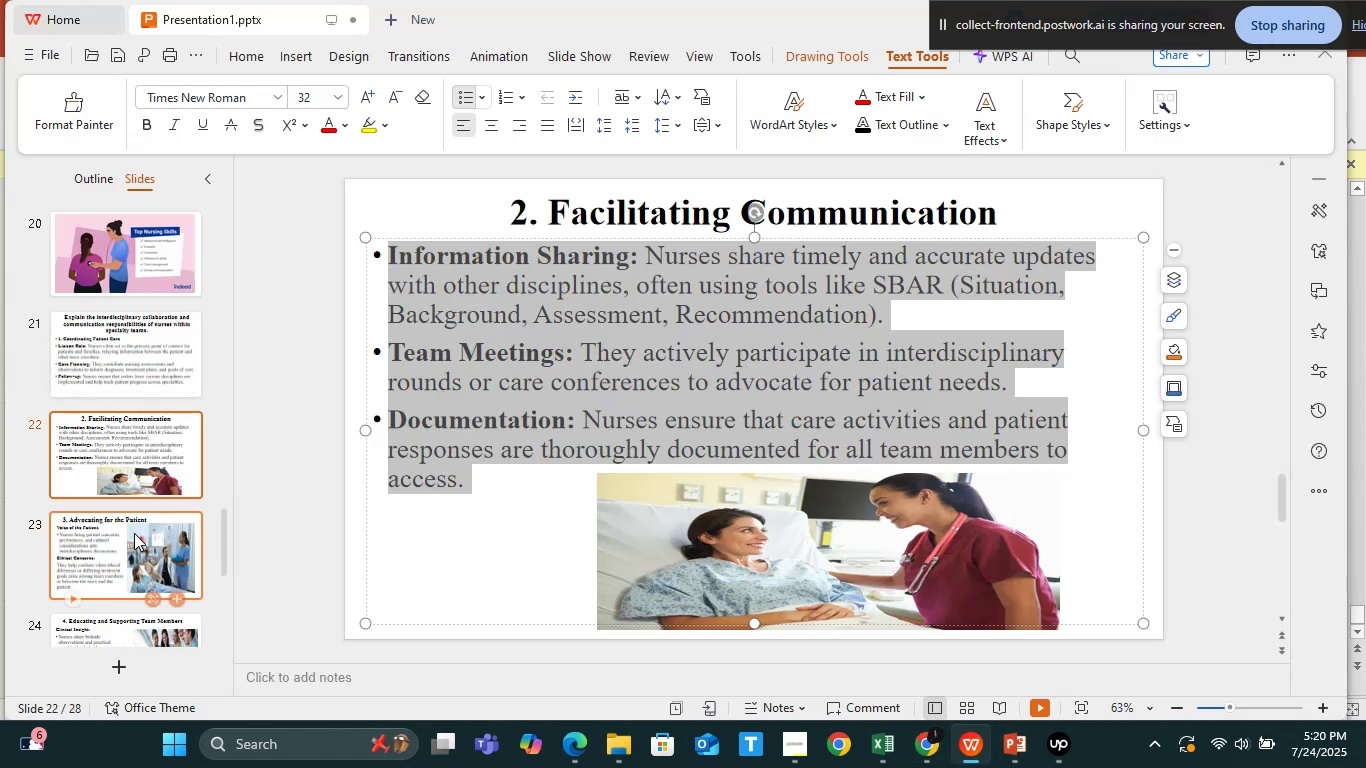 
left_click([135, 536])
 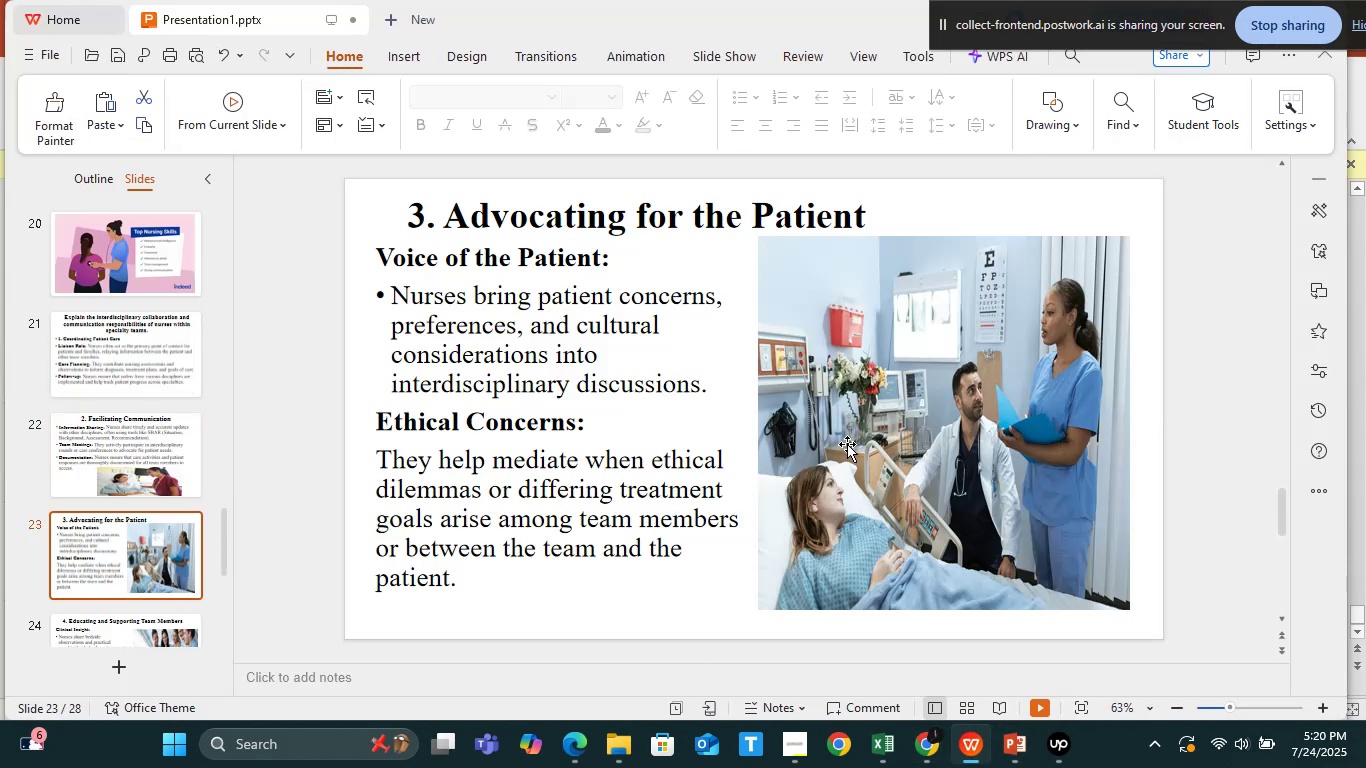 
left_click([856, 444])
 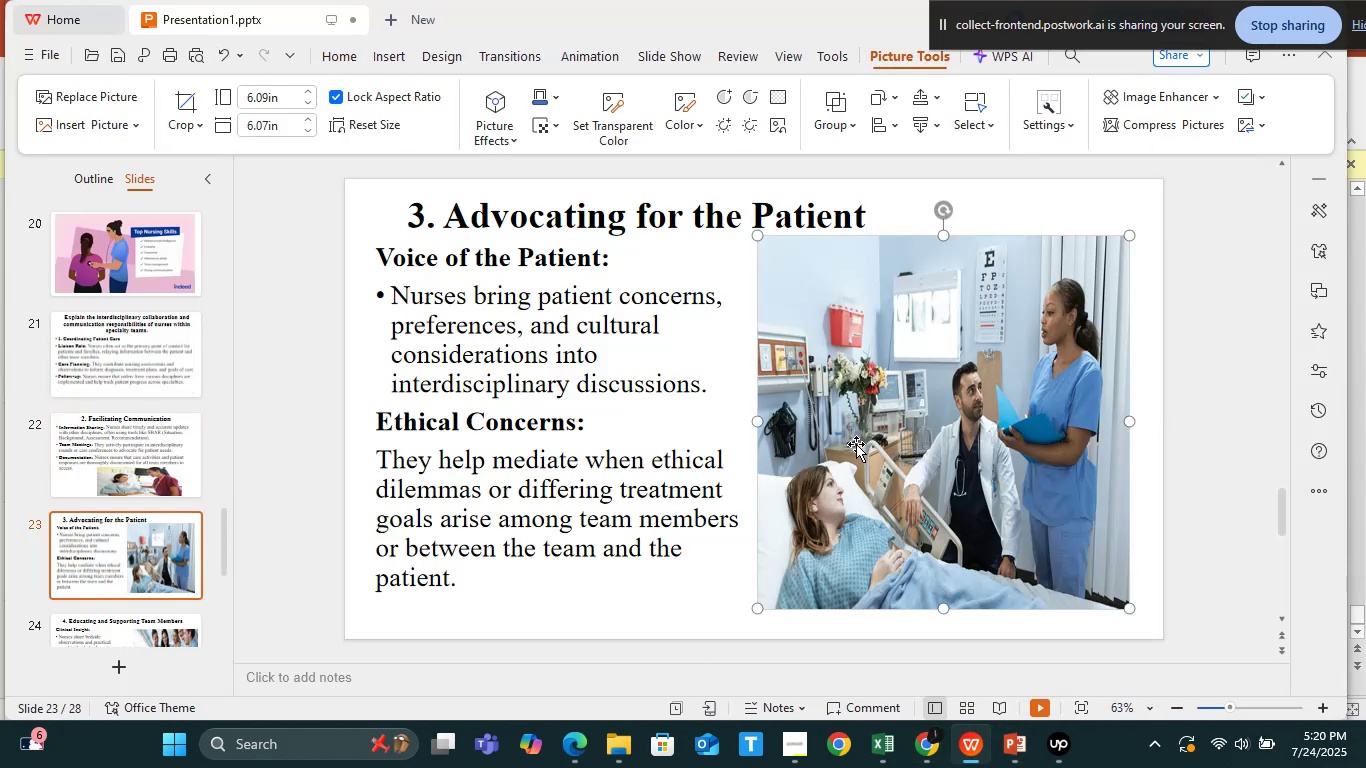 
right_click([856, 444])
 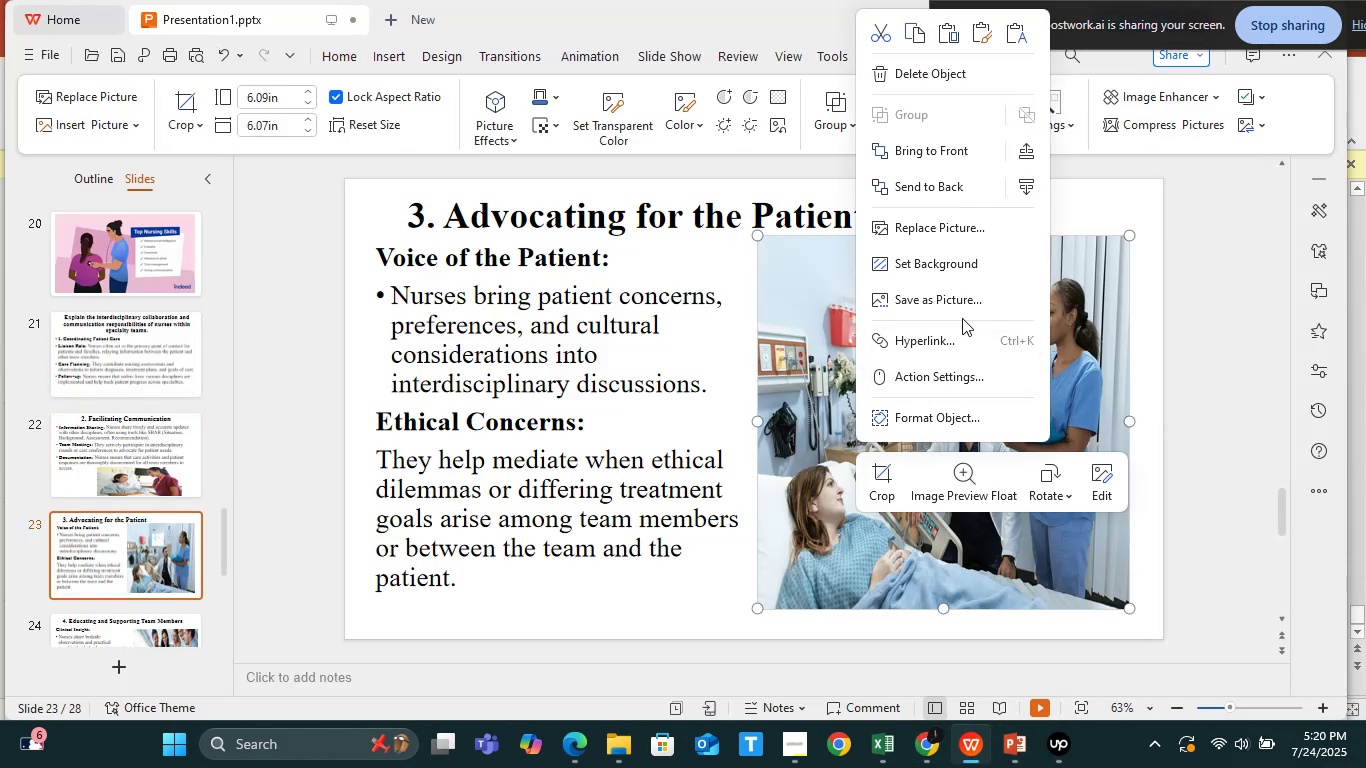 
left_click([963, 301])
 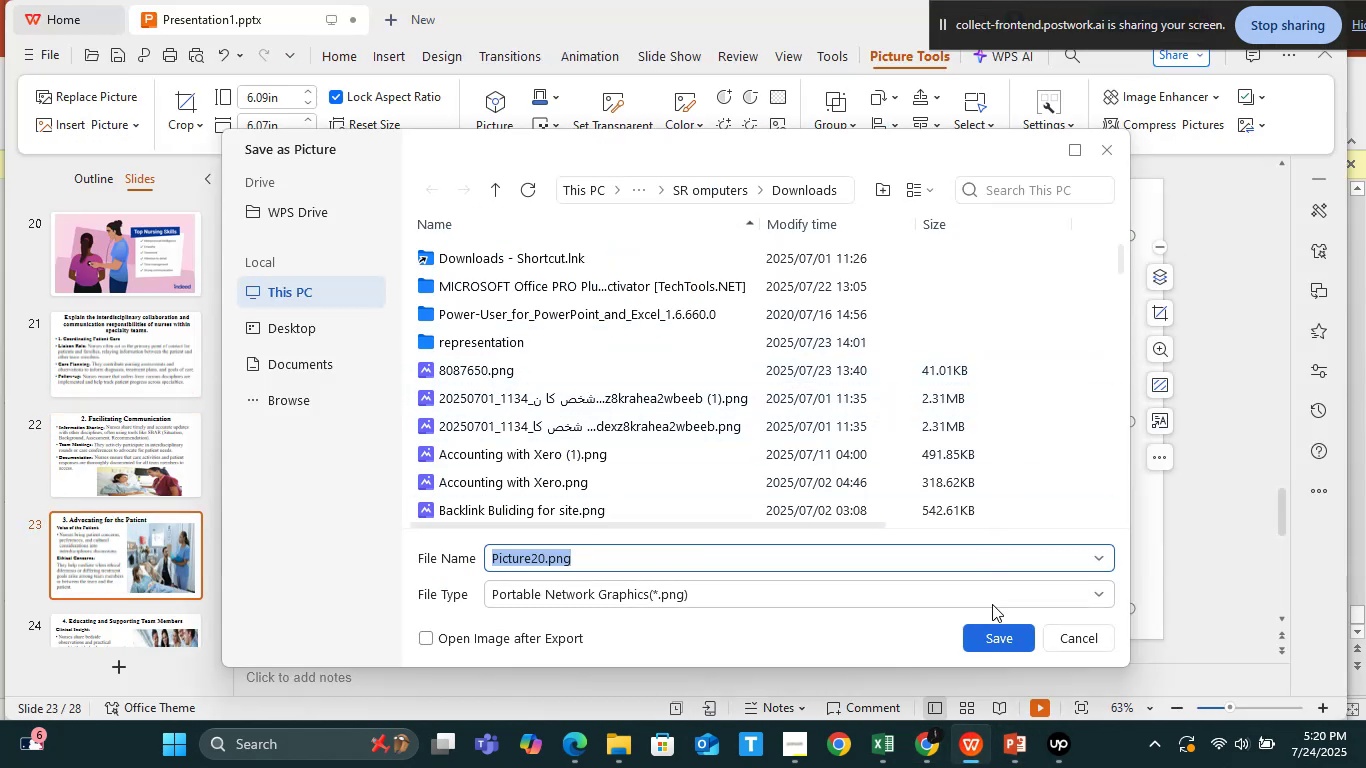 
left_click([992, 629])
 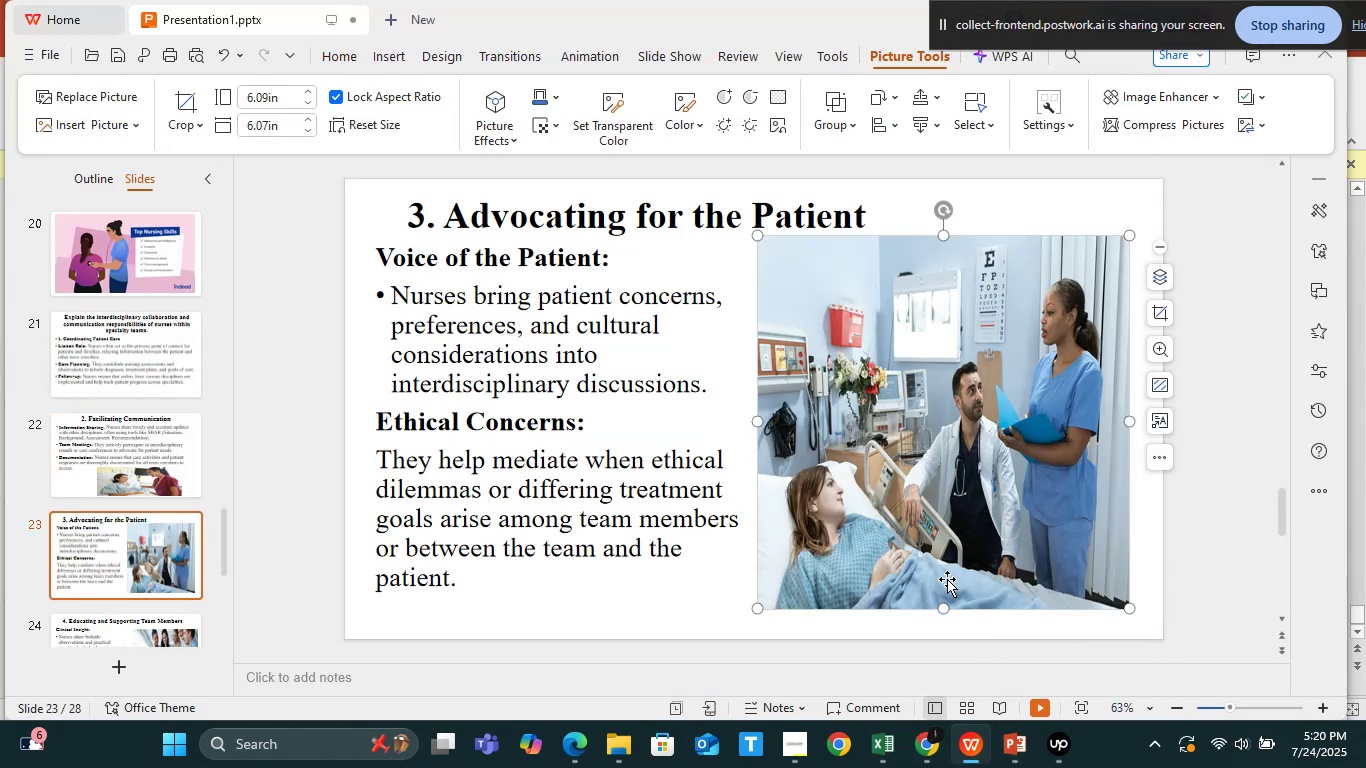 
key(Alt+Tab)
 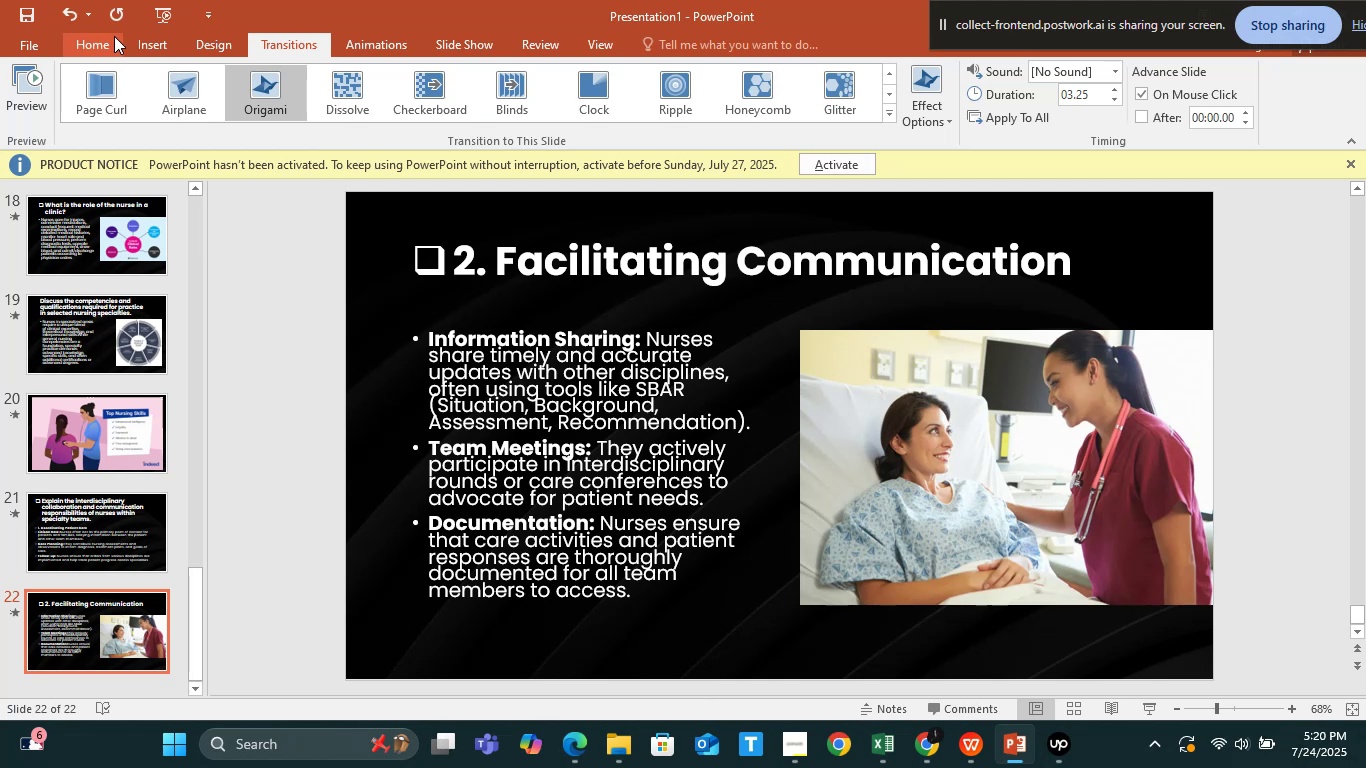 
left_click([114, 36])
 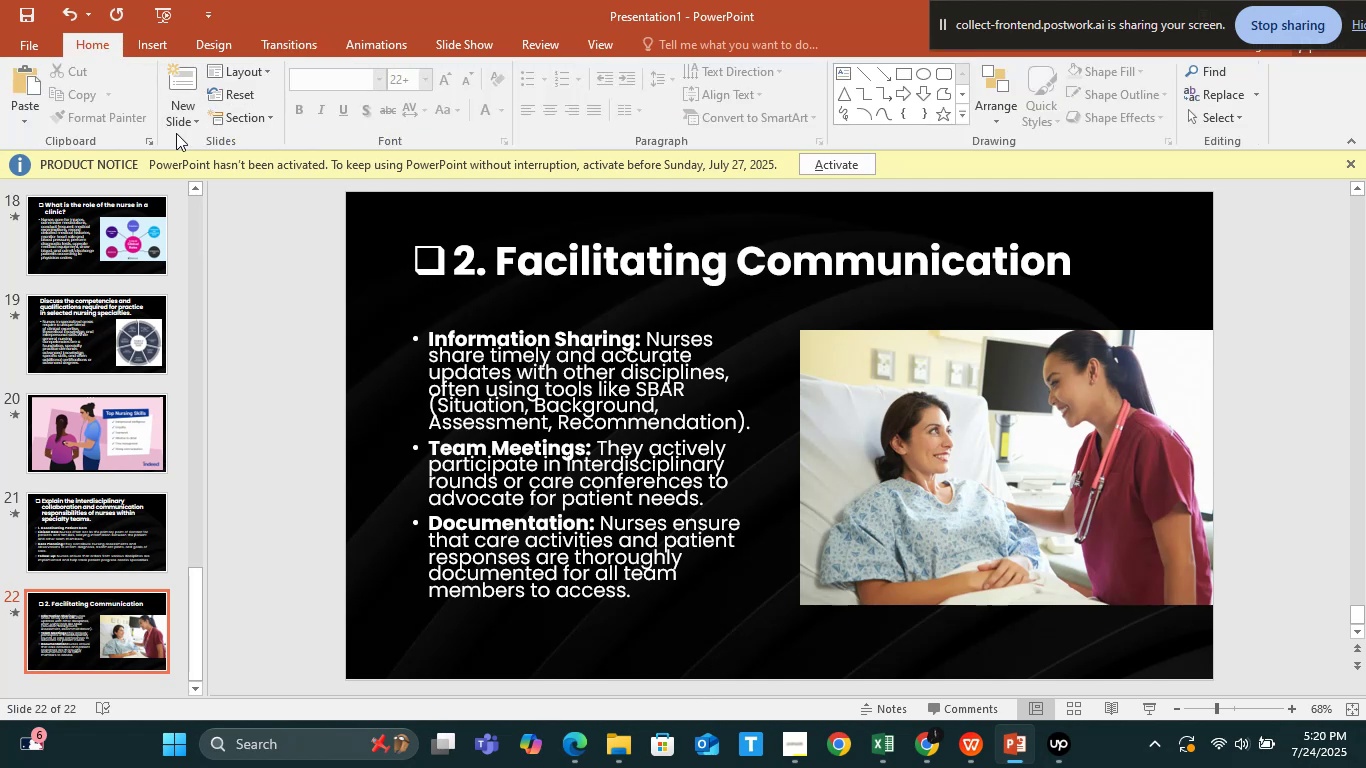 
left_click([182, 121])
 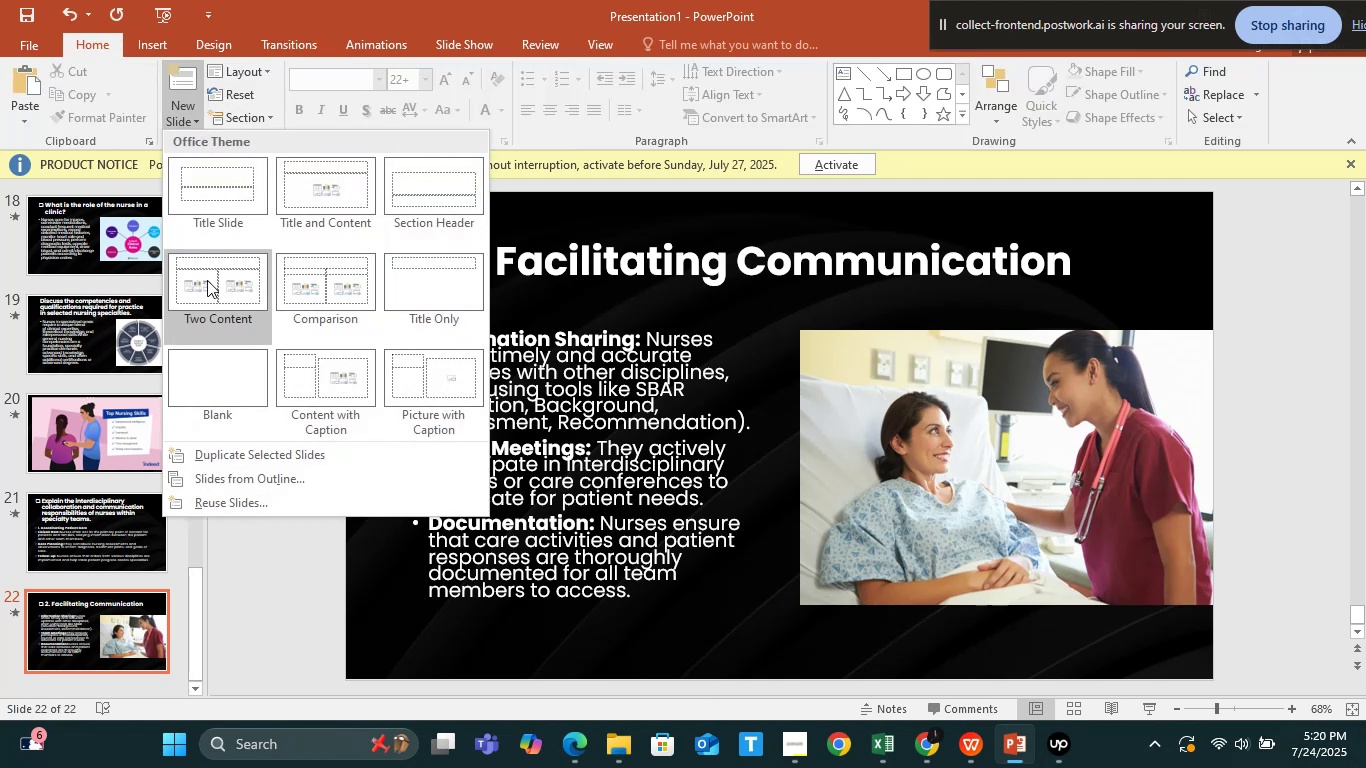 
left_click([205, 280])
 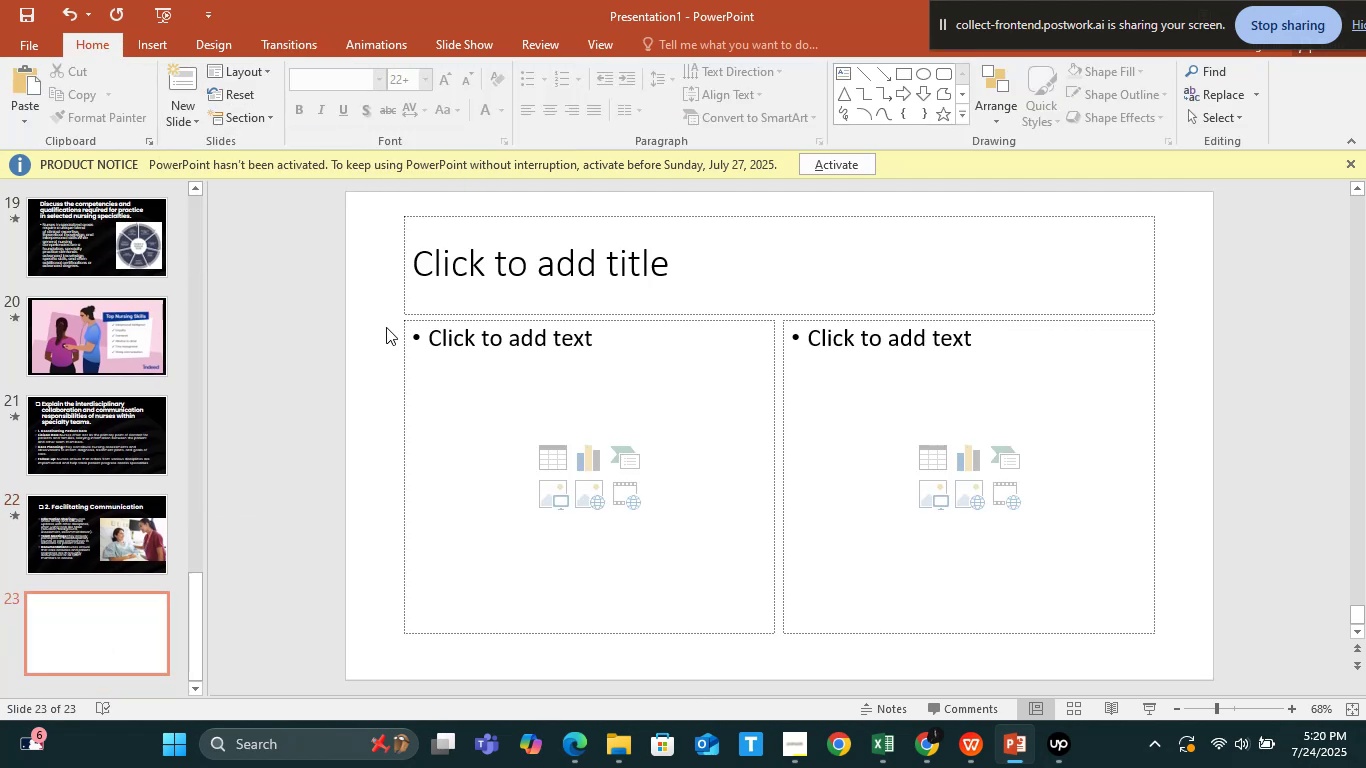 
key(Alt+AltLeft)
 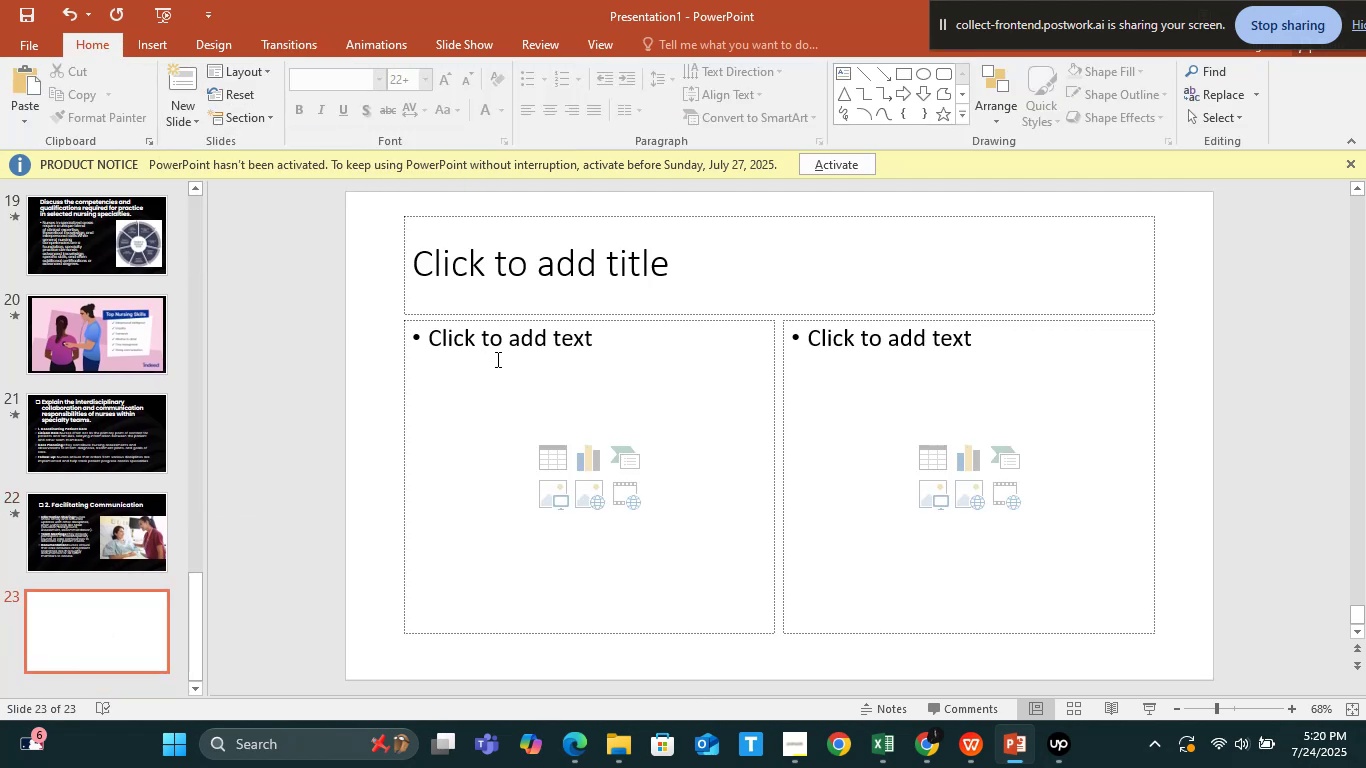 
key(Alt+Tab)
 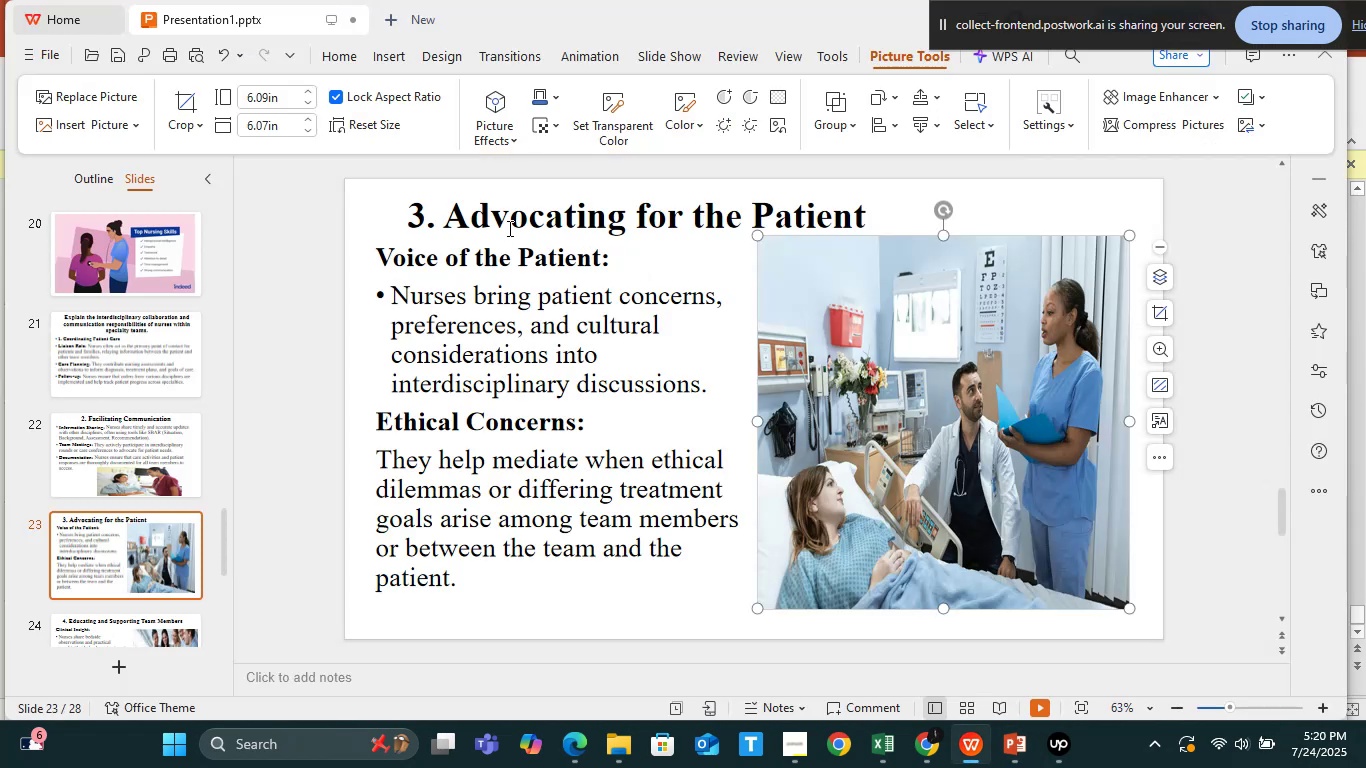 
left_click([508, 228])
 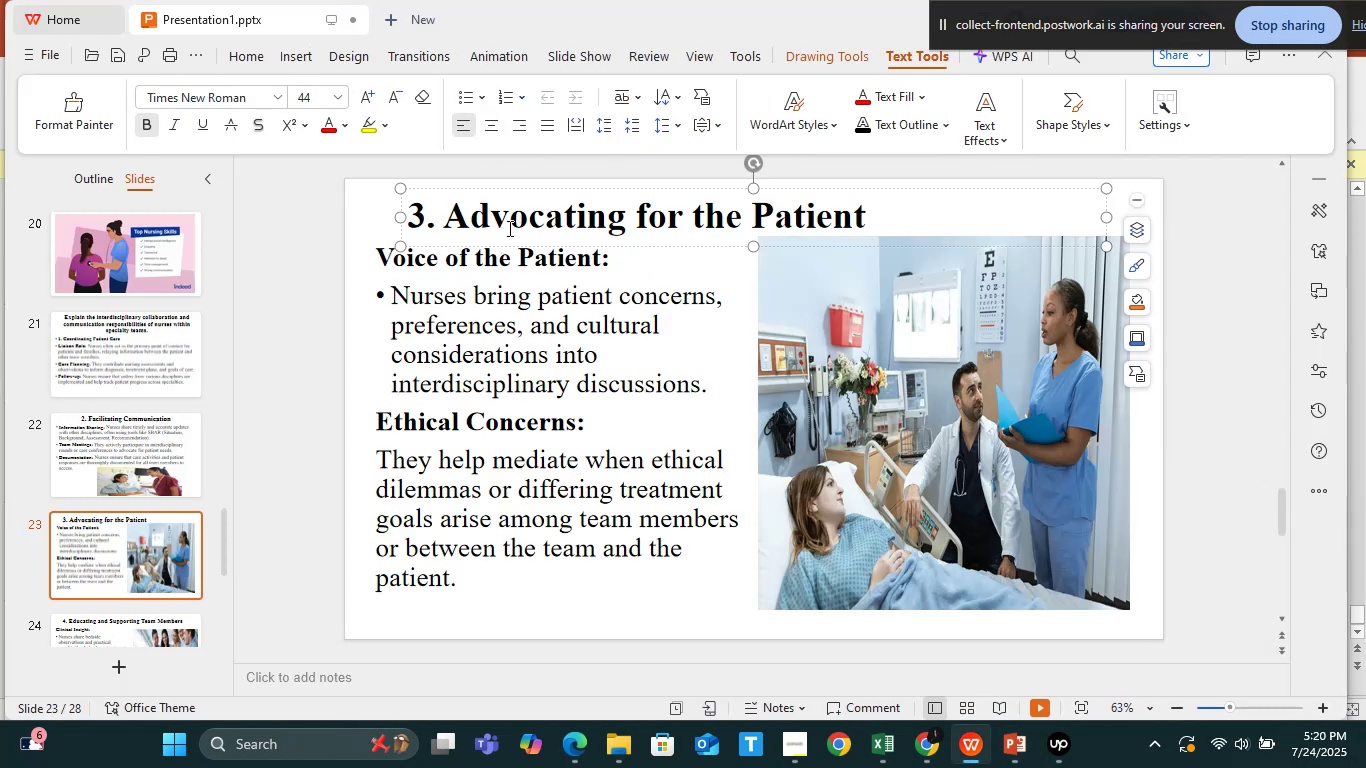 
key(Control+A)
 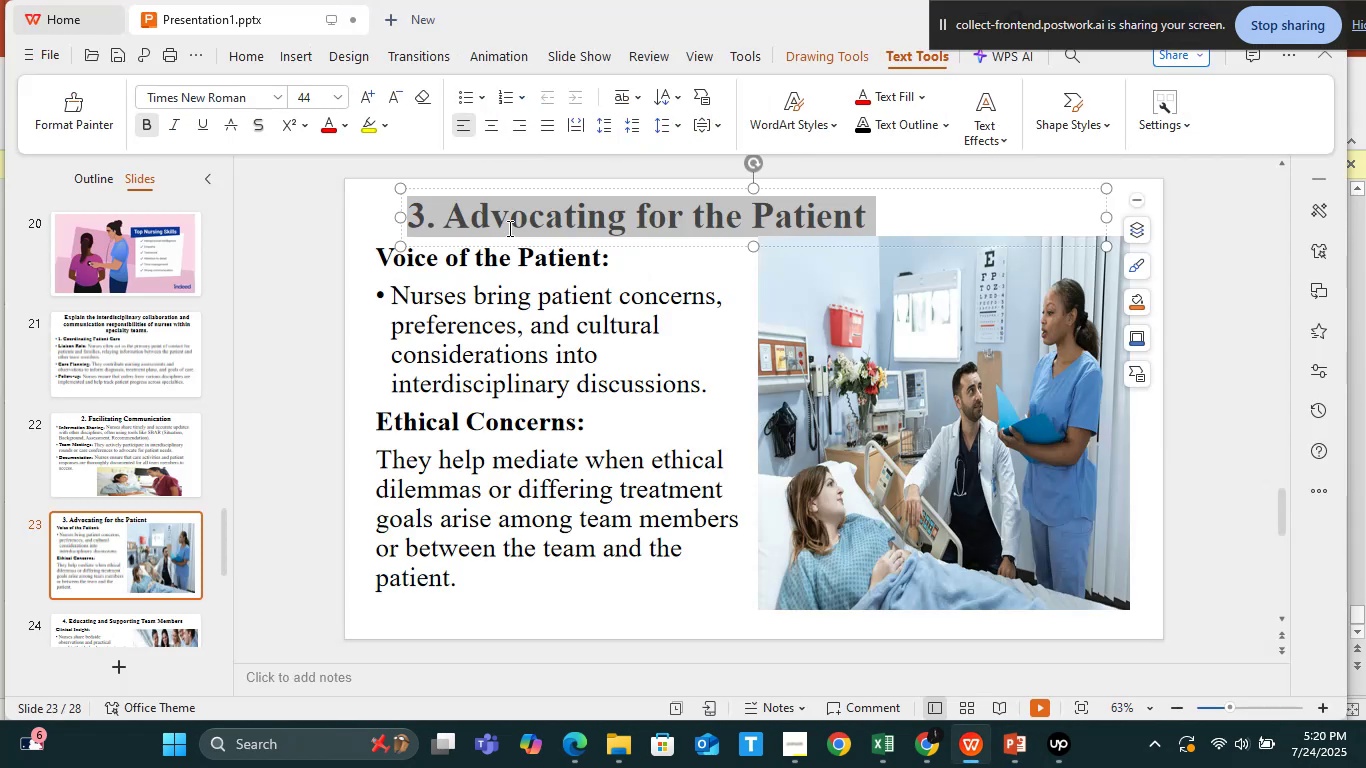 
key(Control+C)
 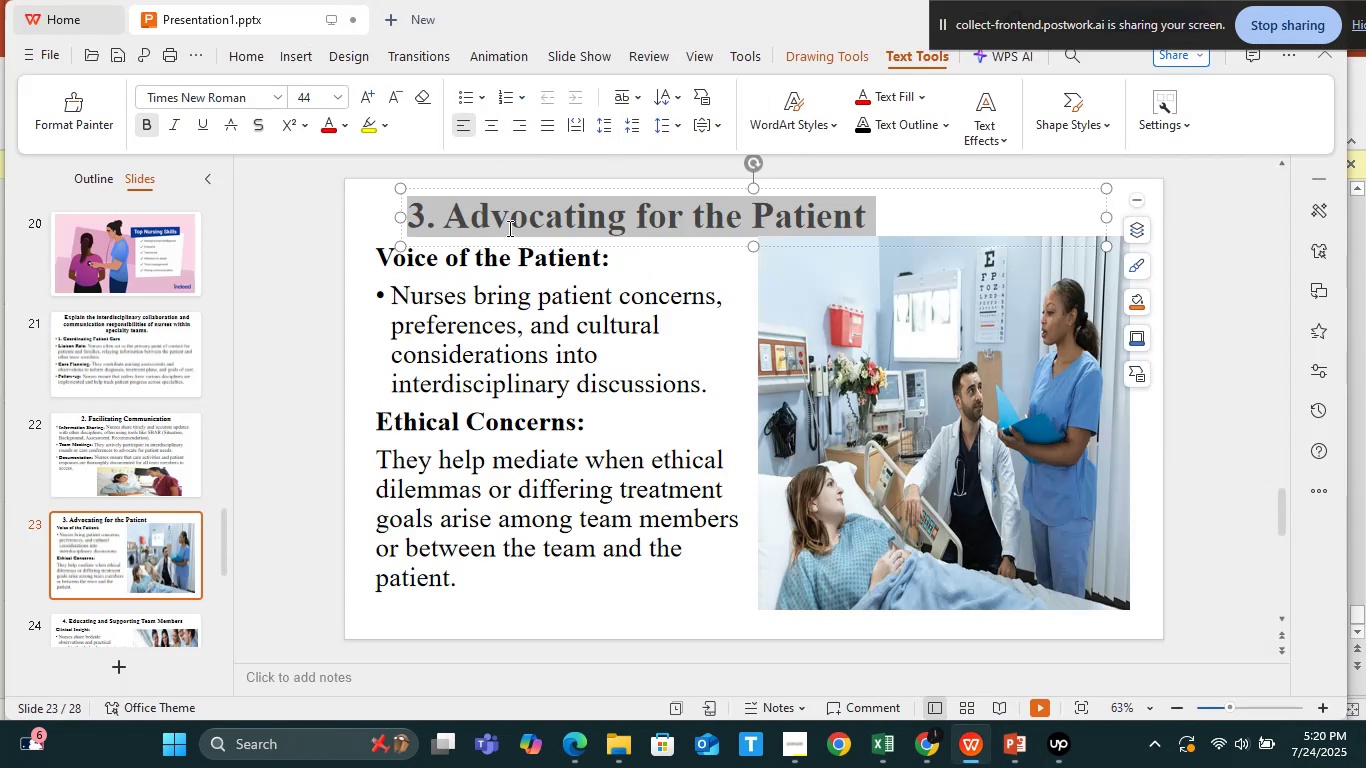 
key(Alt+Tab)
 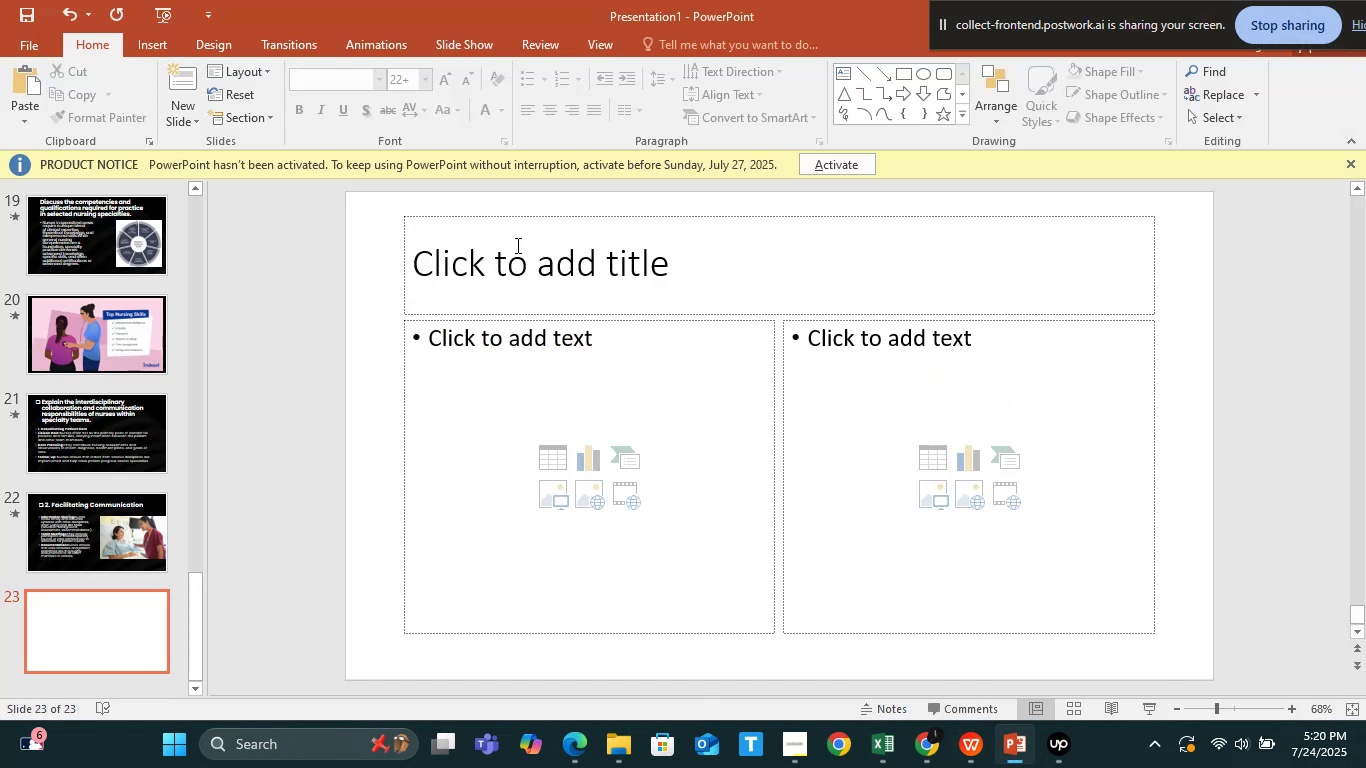 
left_click([516, 245])
 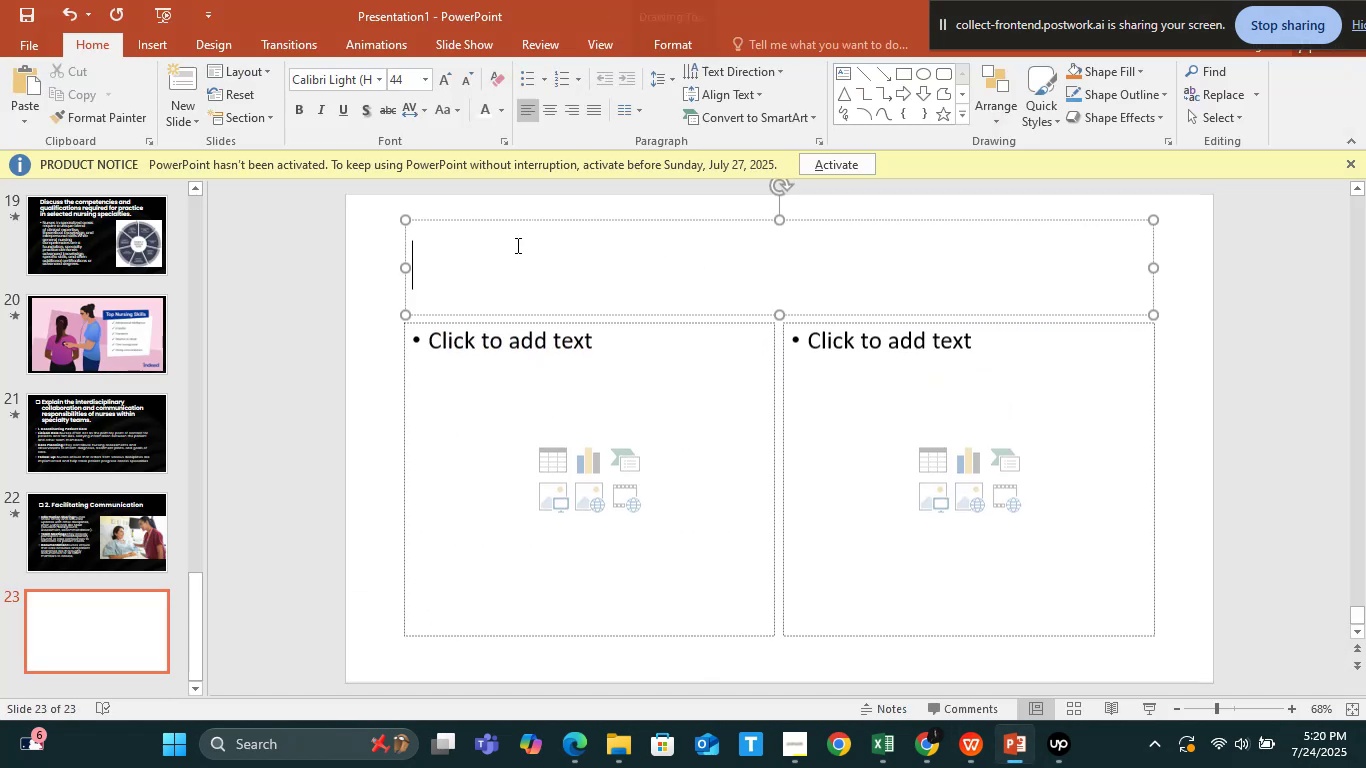 
hold_key(key=ControlLeft, duration=0.58)
 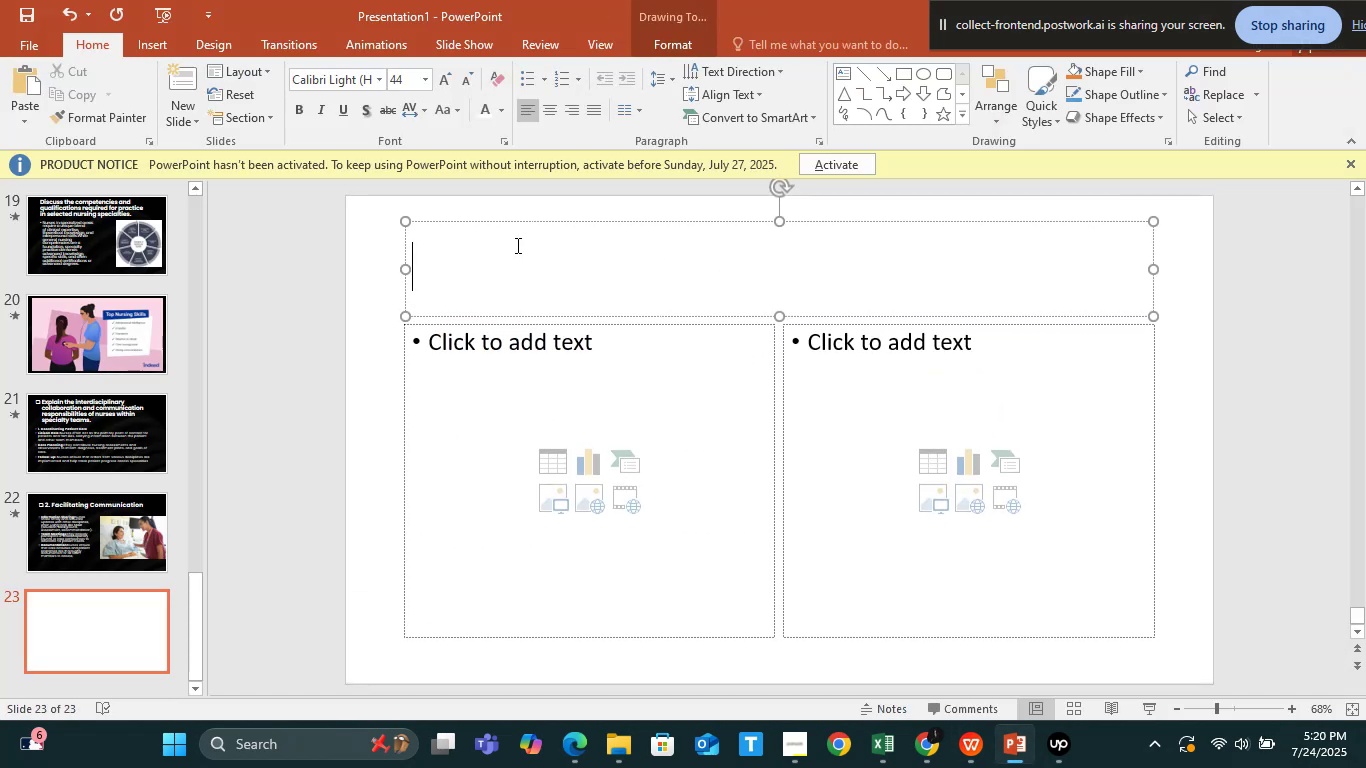 
key(V)
 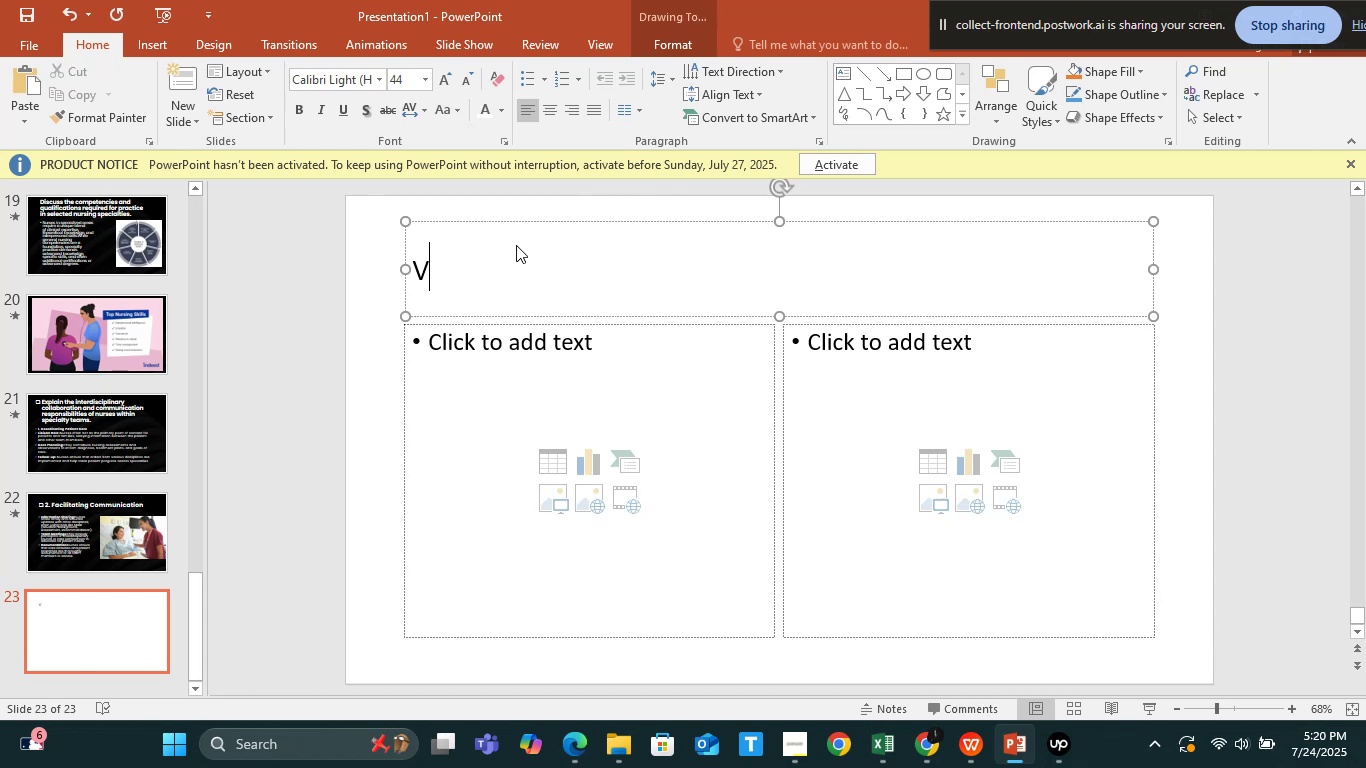 
key(Backspace)
 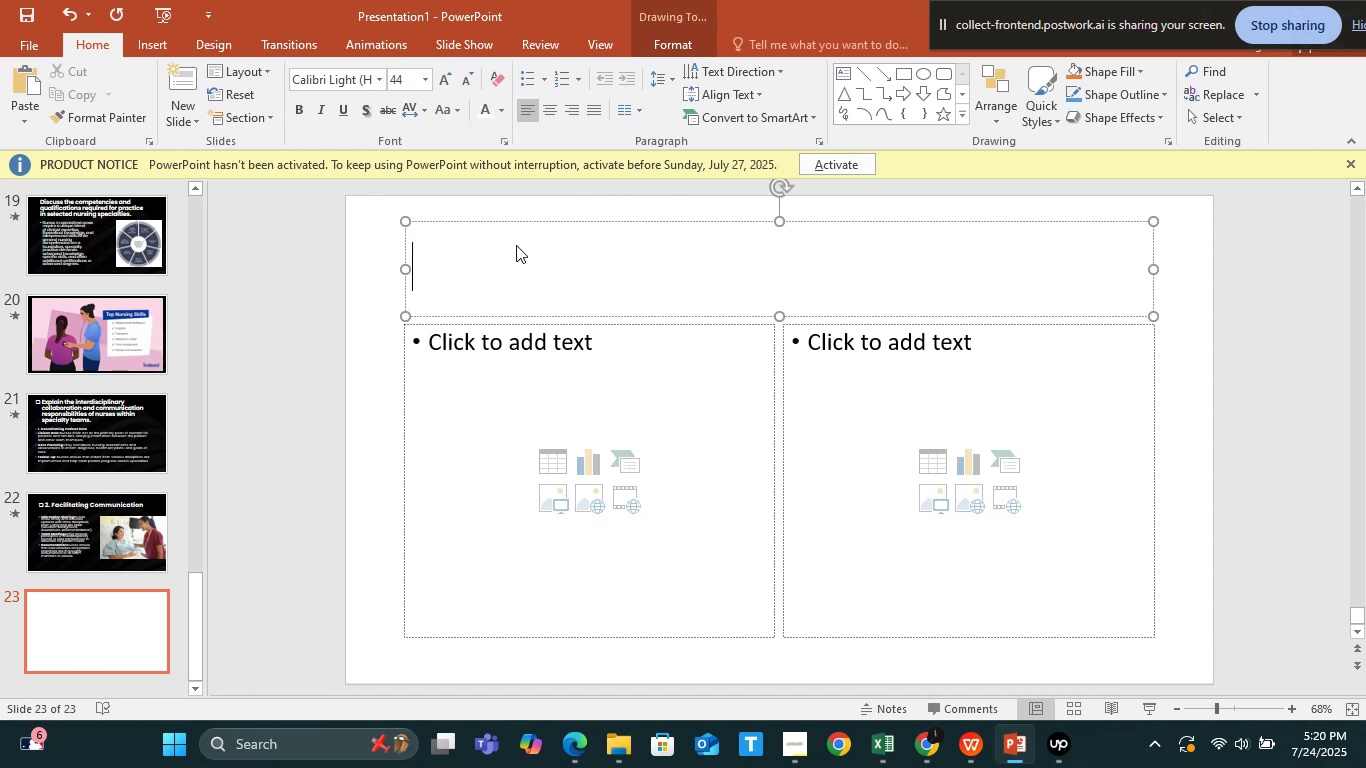 
key(Control+C)
 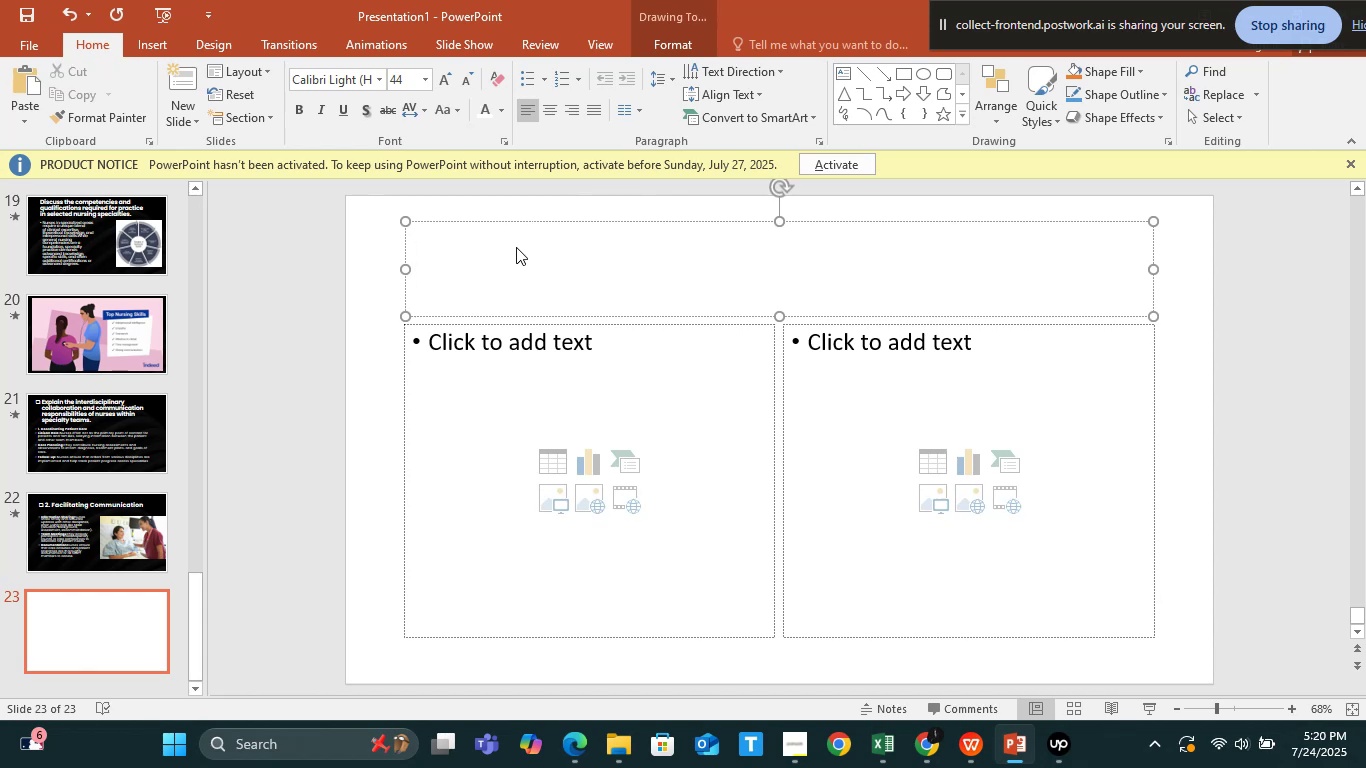 
key(Control+V)
 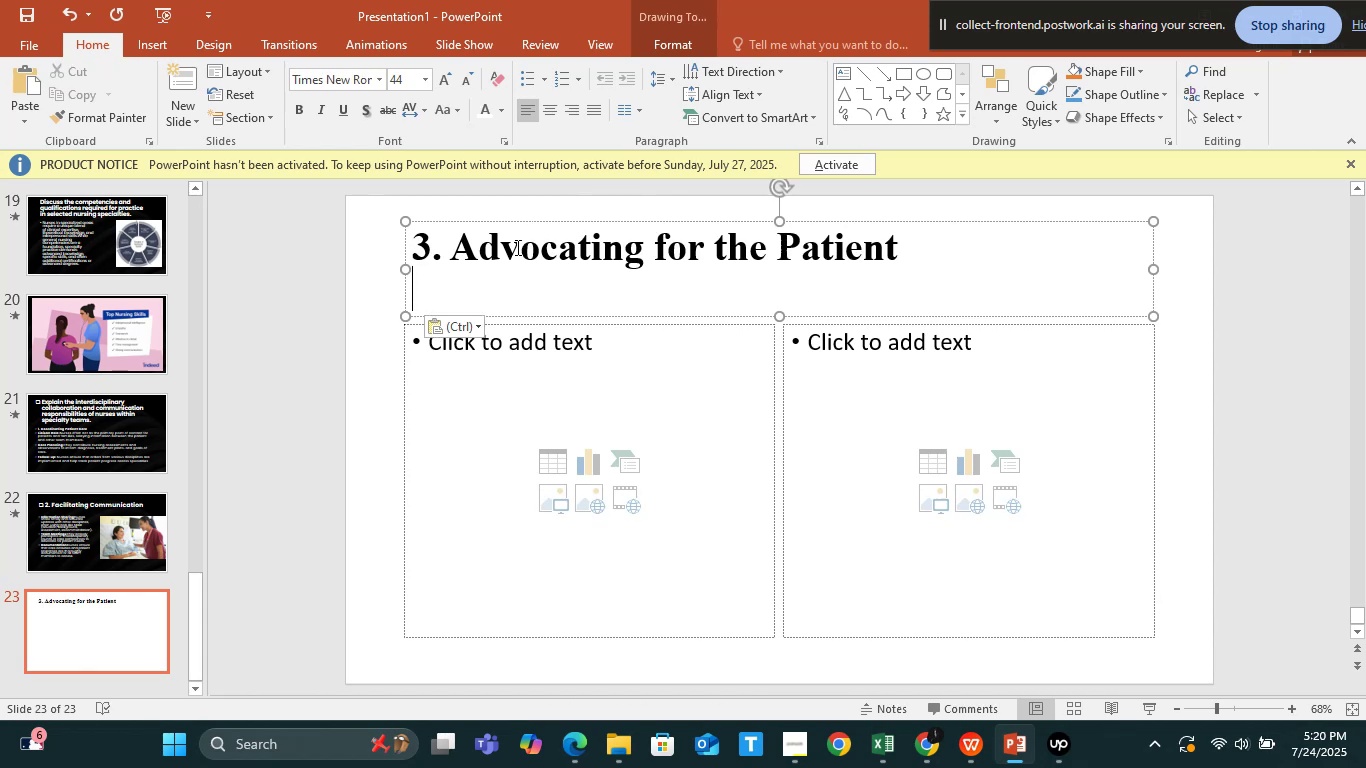 
key(Backspace)
 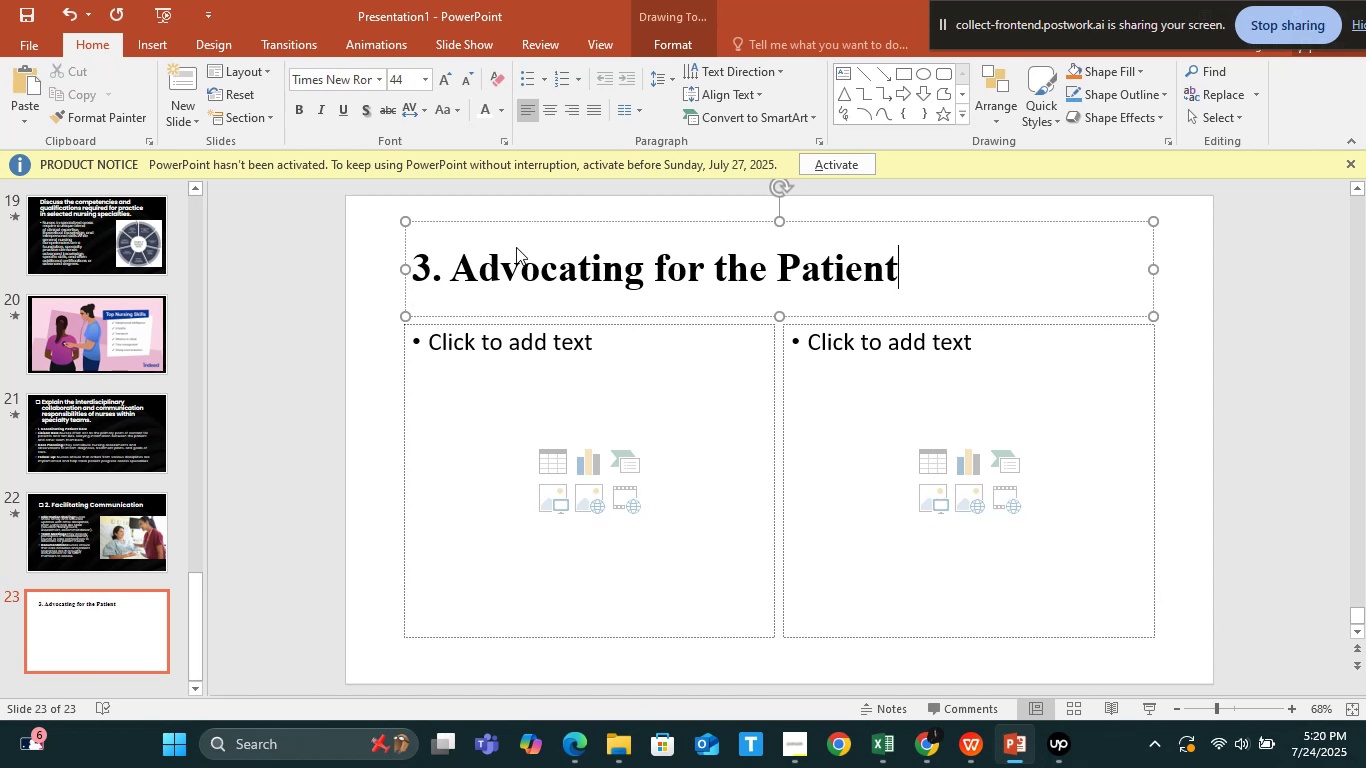 
key(Control+A)
 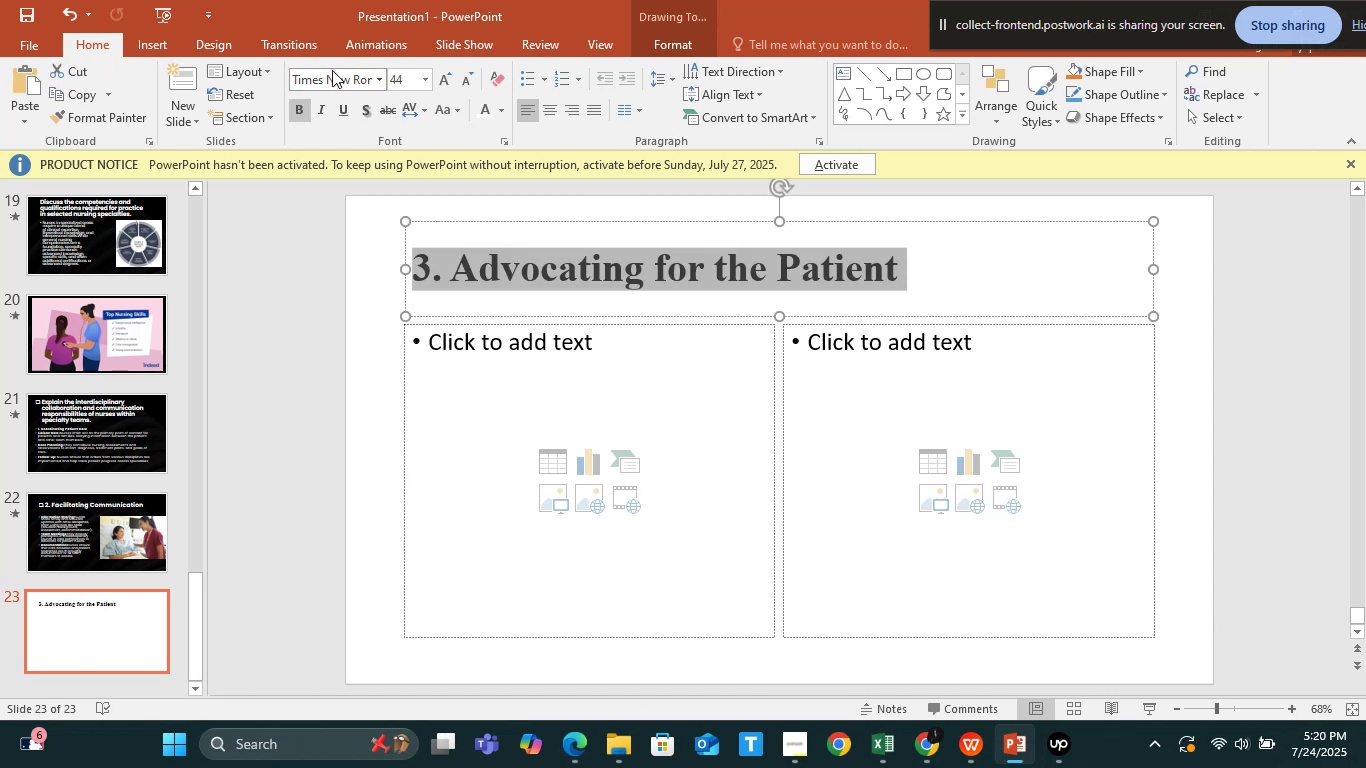 
left_click([333, 74])
 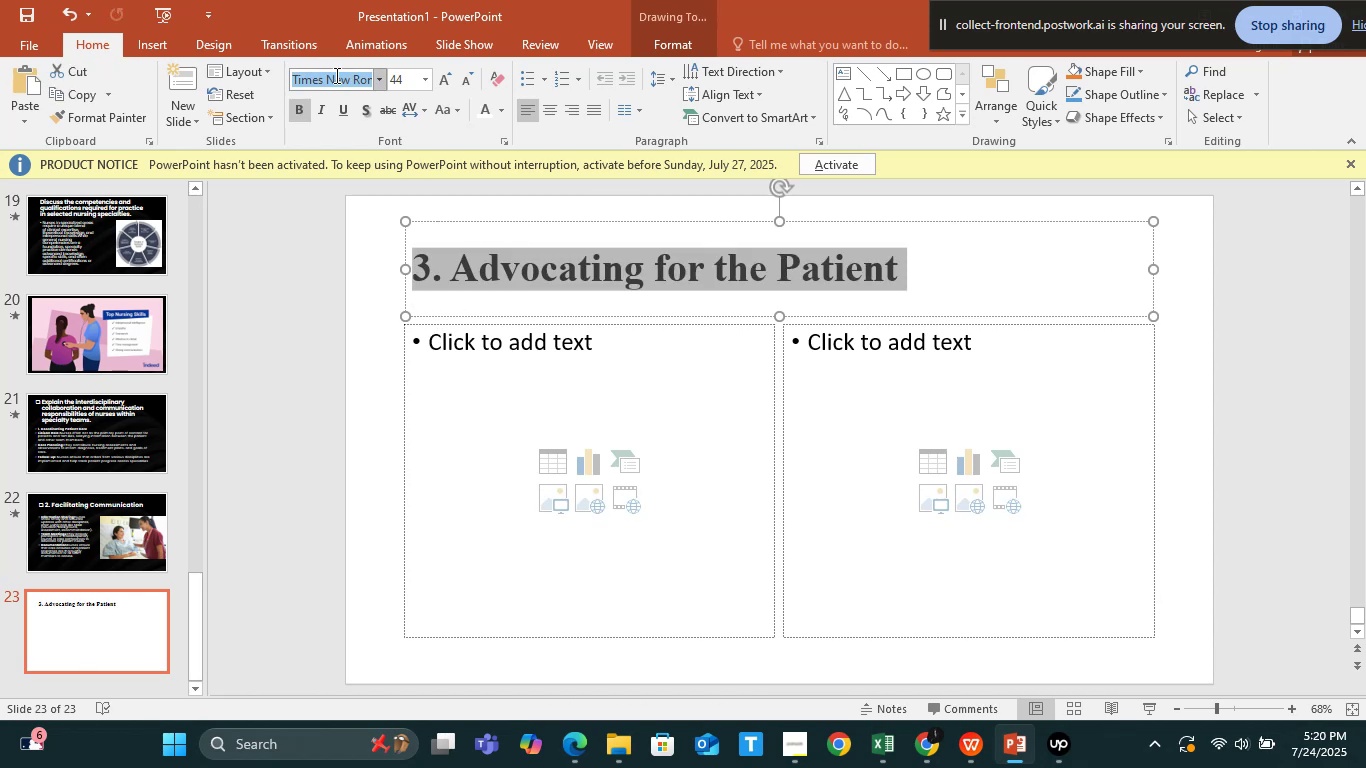 
type(po)
 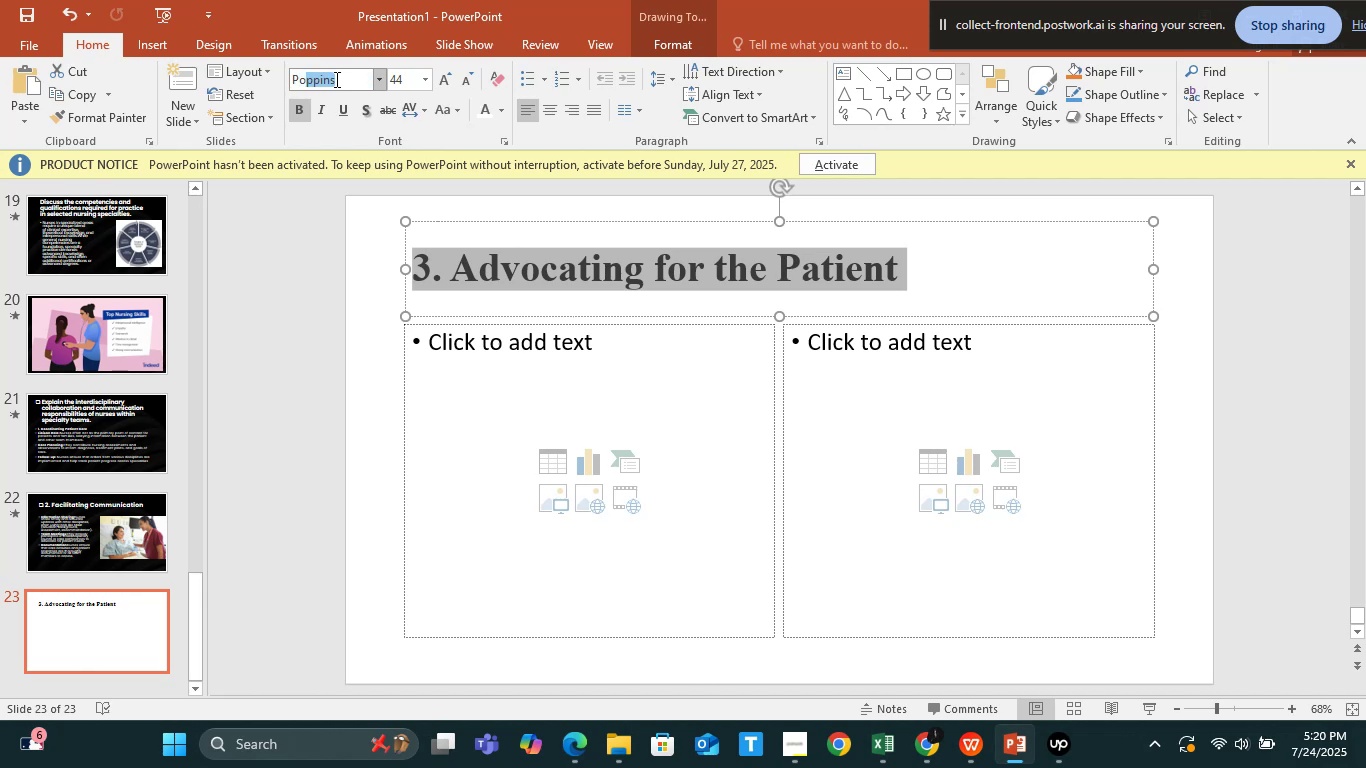 
key(Enter)
 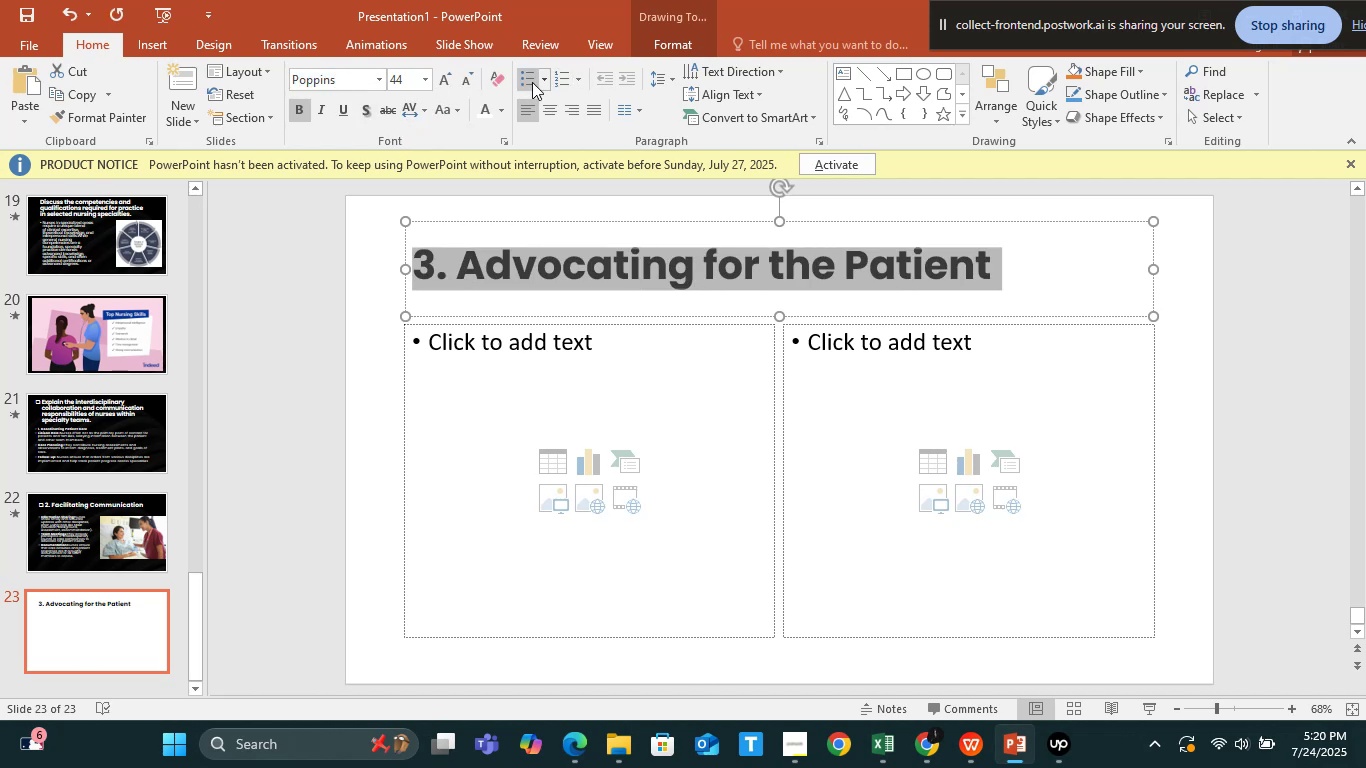 
left_click([537, 81])
 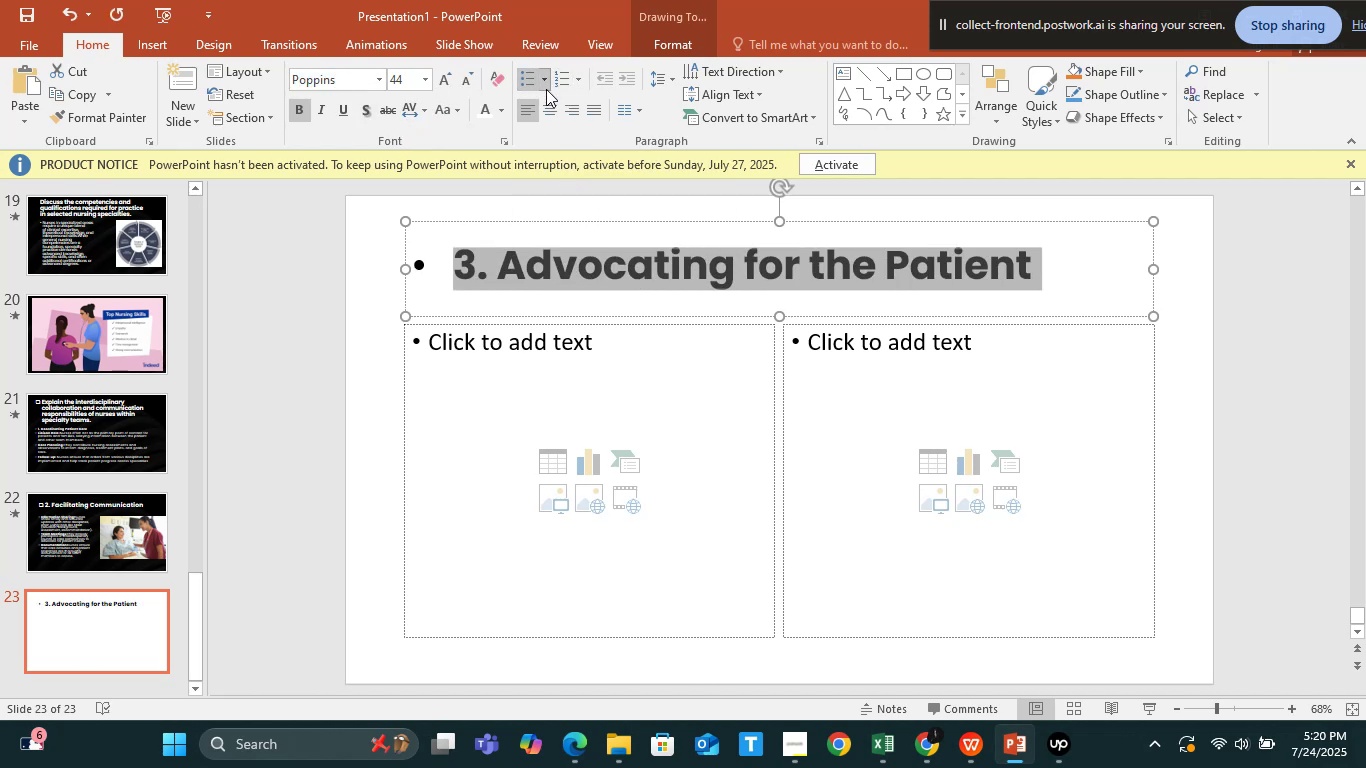 
left_click([546, 79])
 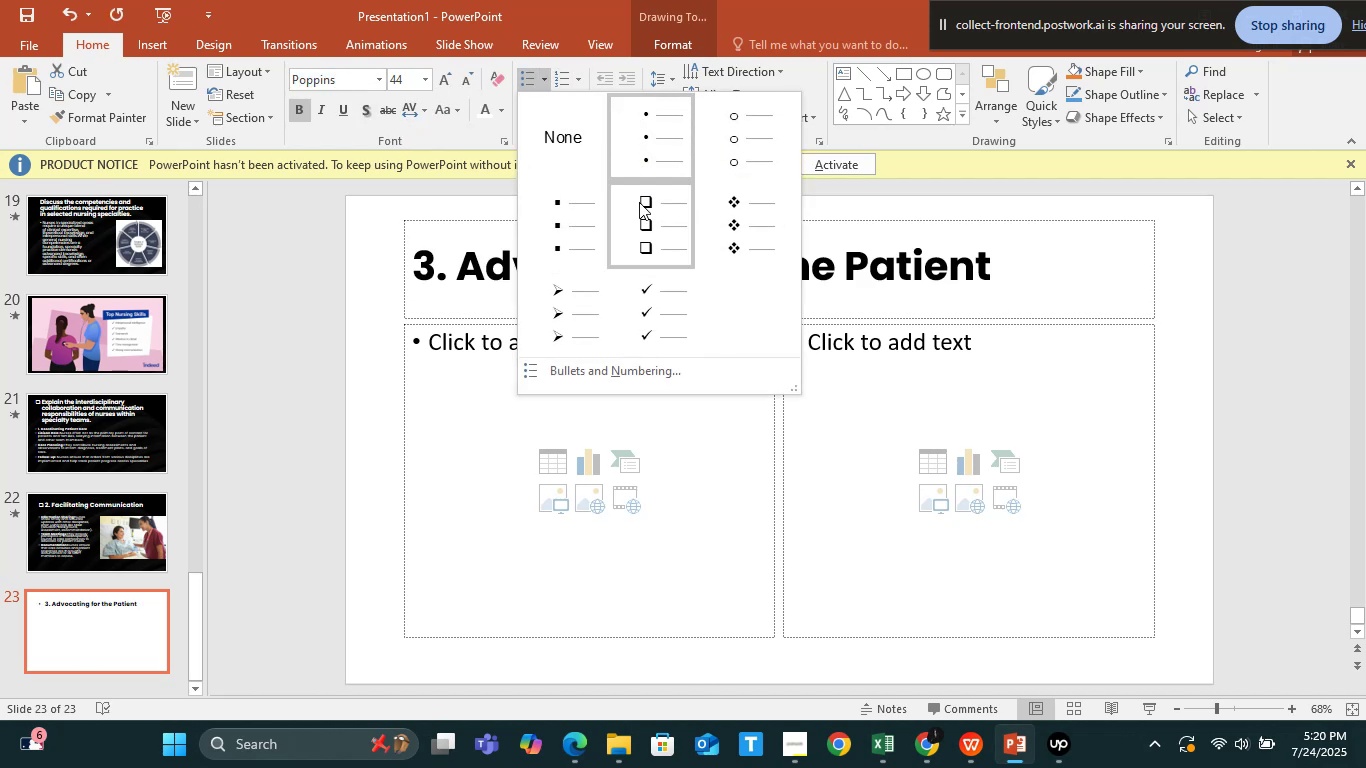 
left_click([641, 206])
 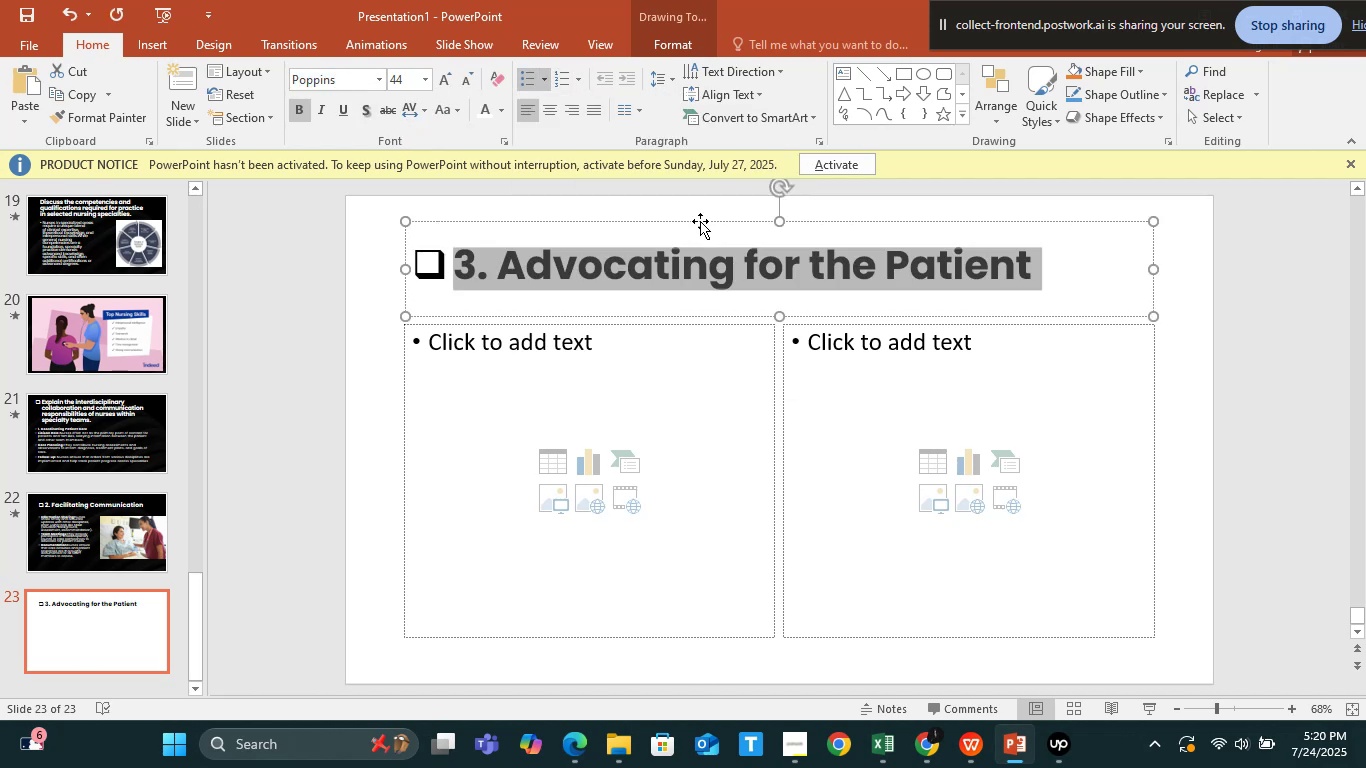 
left_click([701, 218])
 